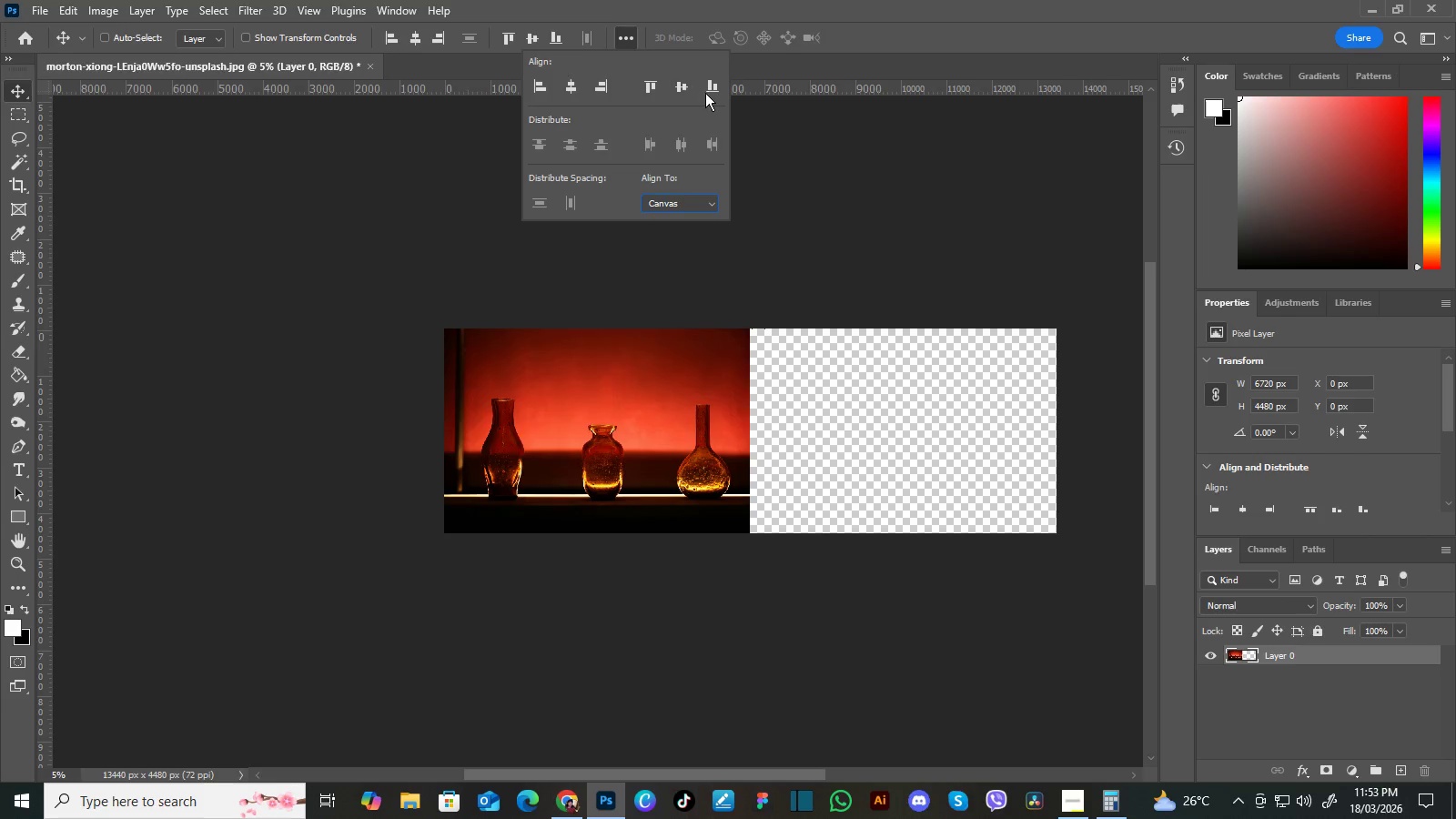 
left_click([712, 91])
 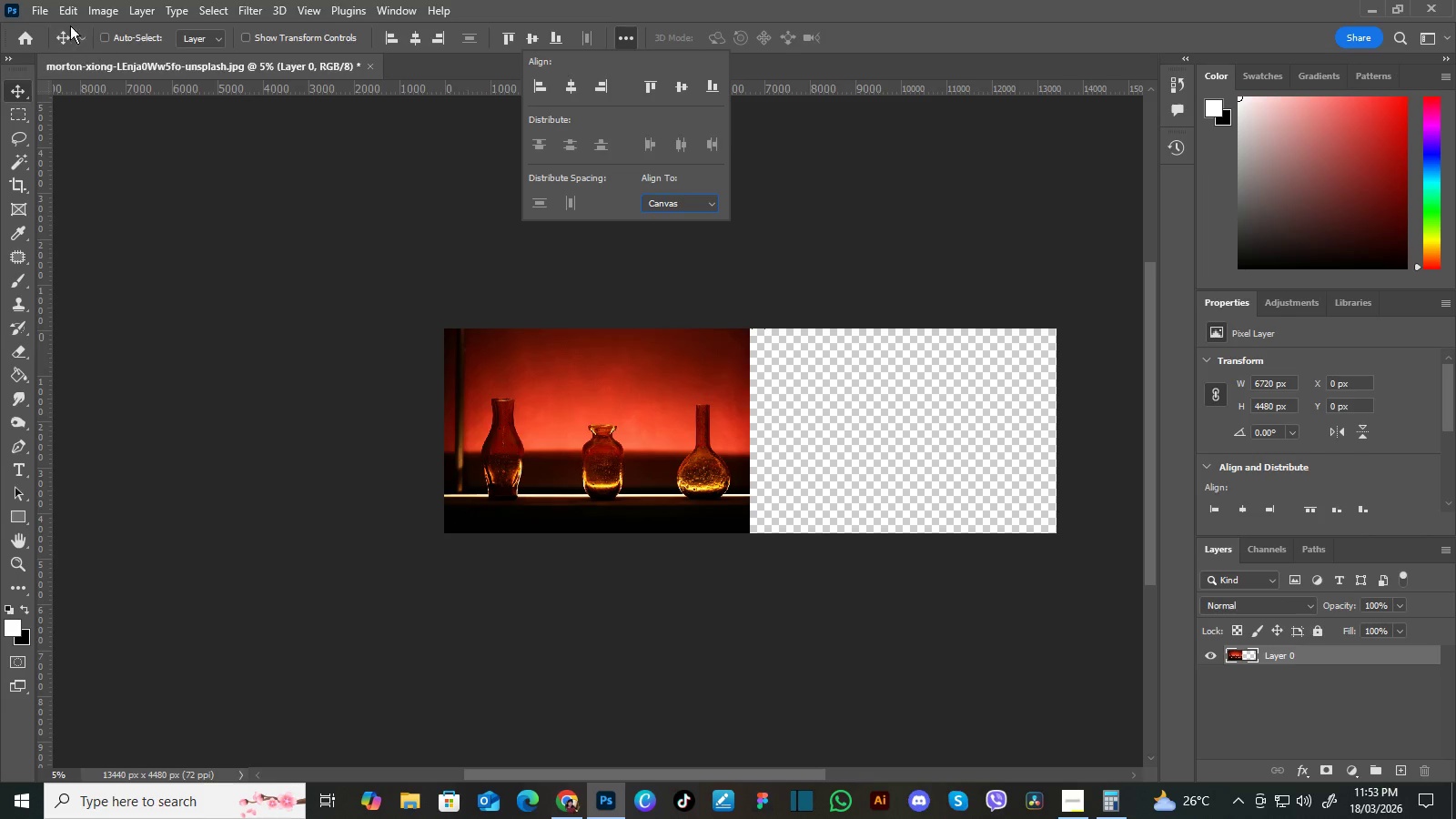 
left_click([43, 12])
 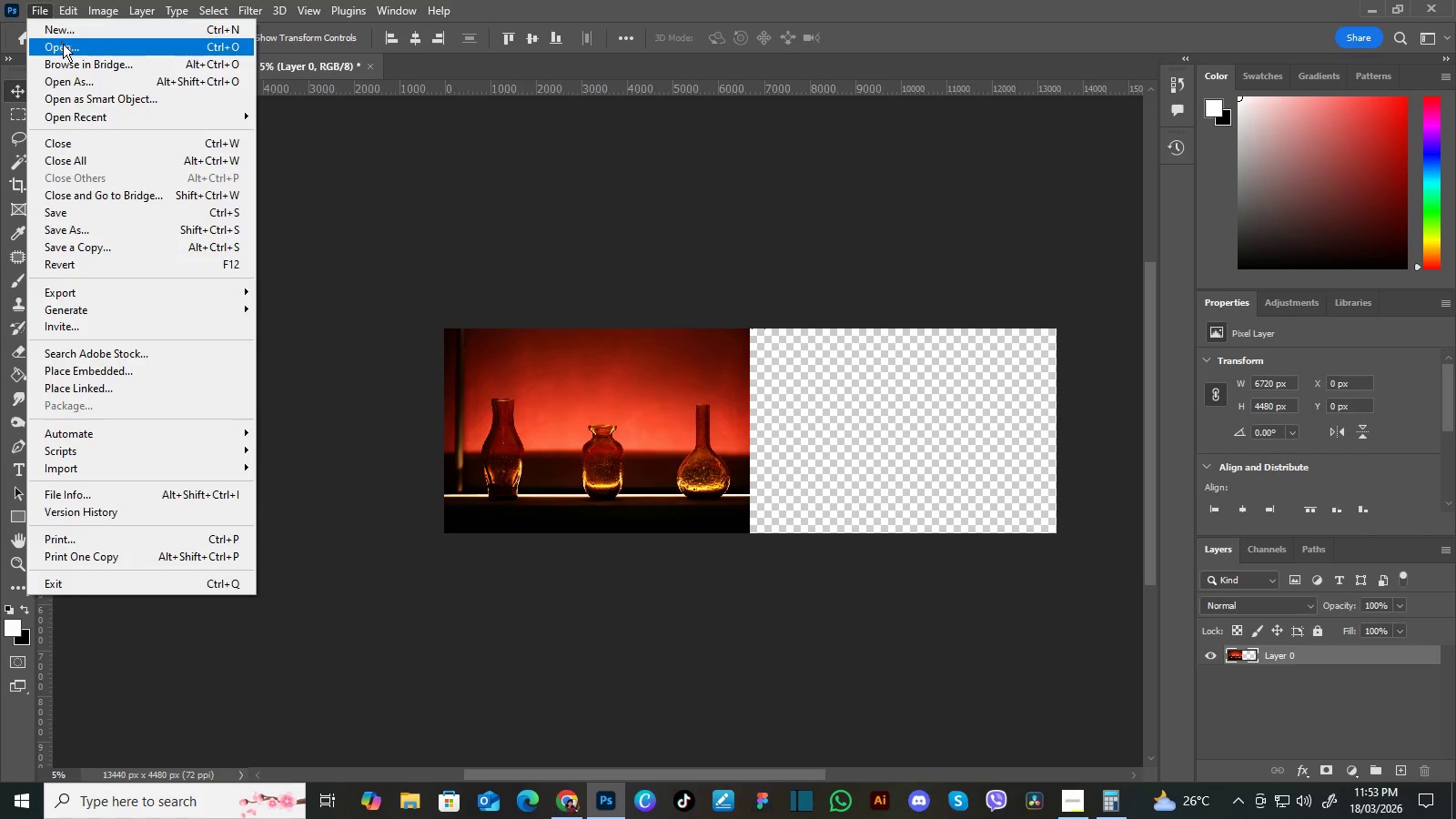 
left_click([64, 45])
 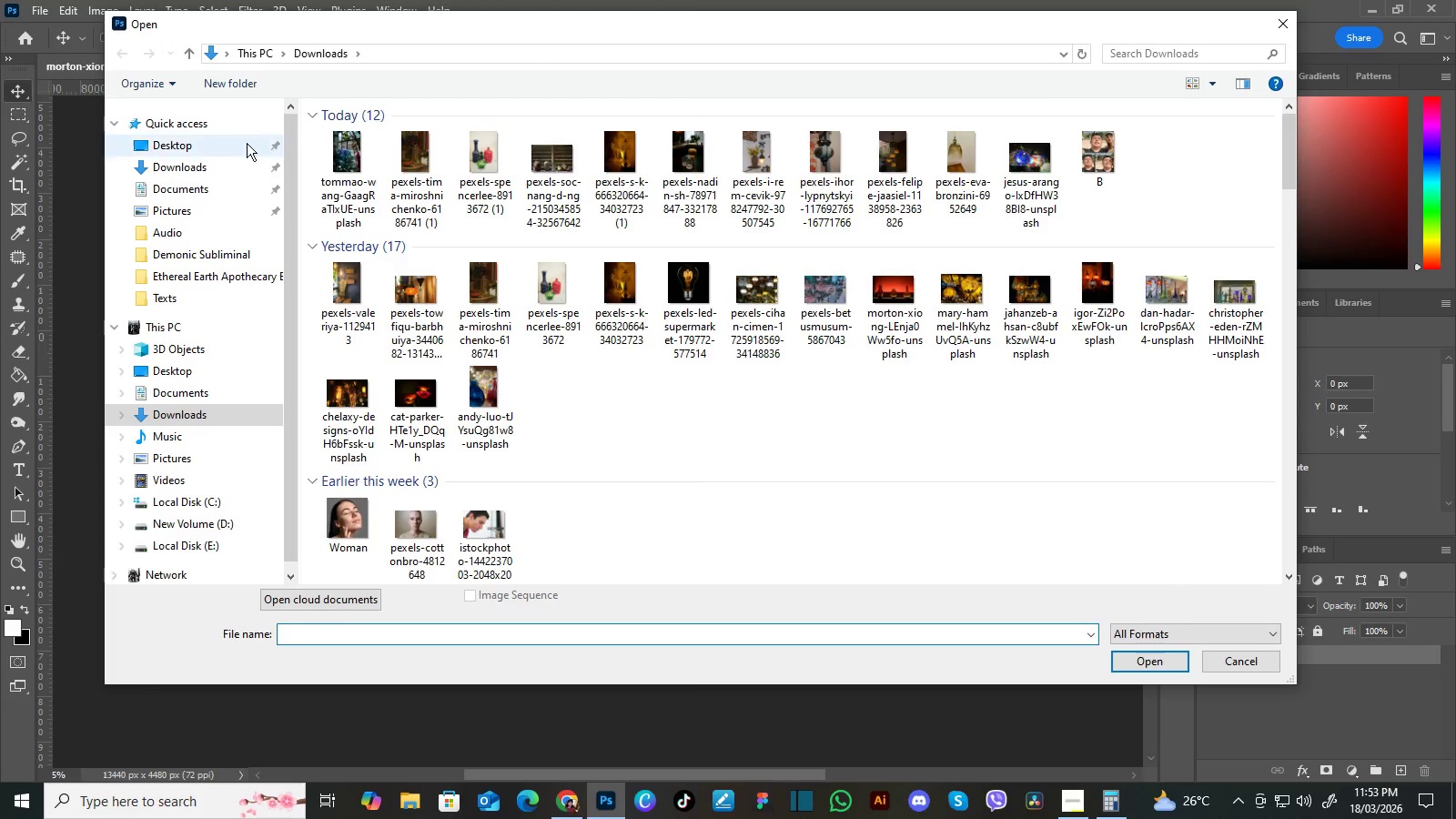 
left_click([192, 140])
 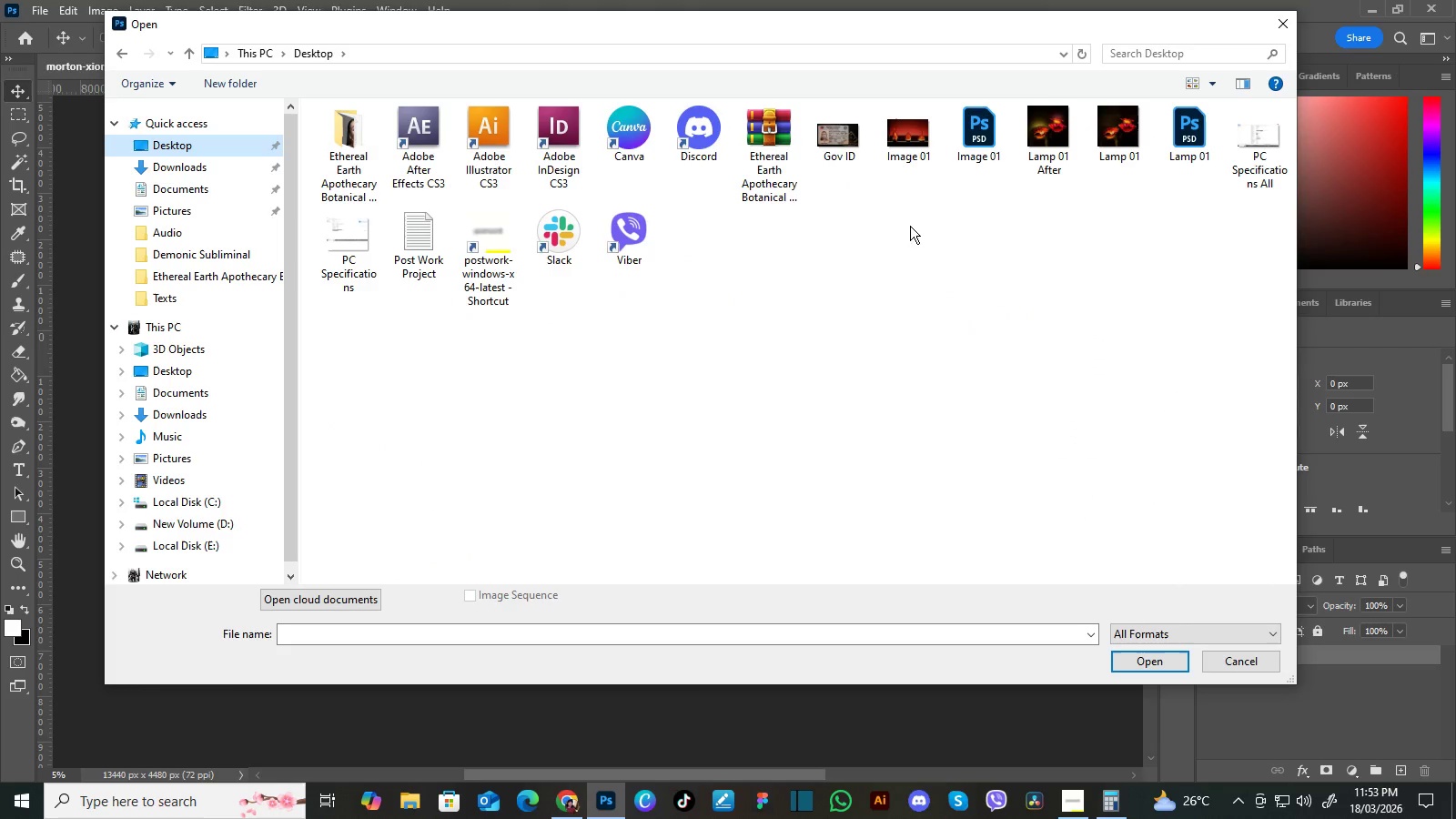 
left_click([910, 141])
 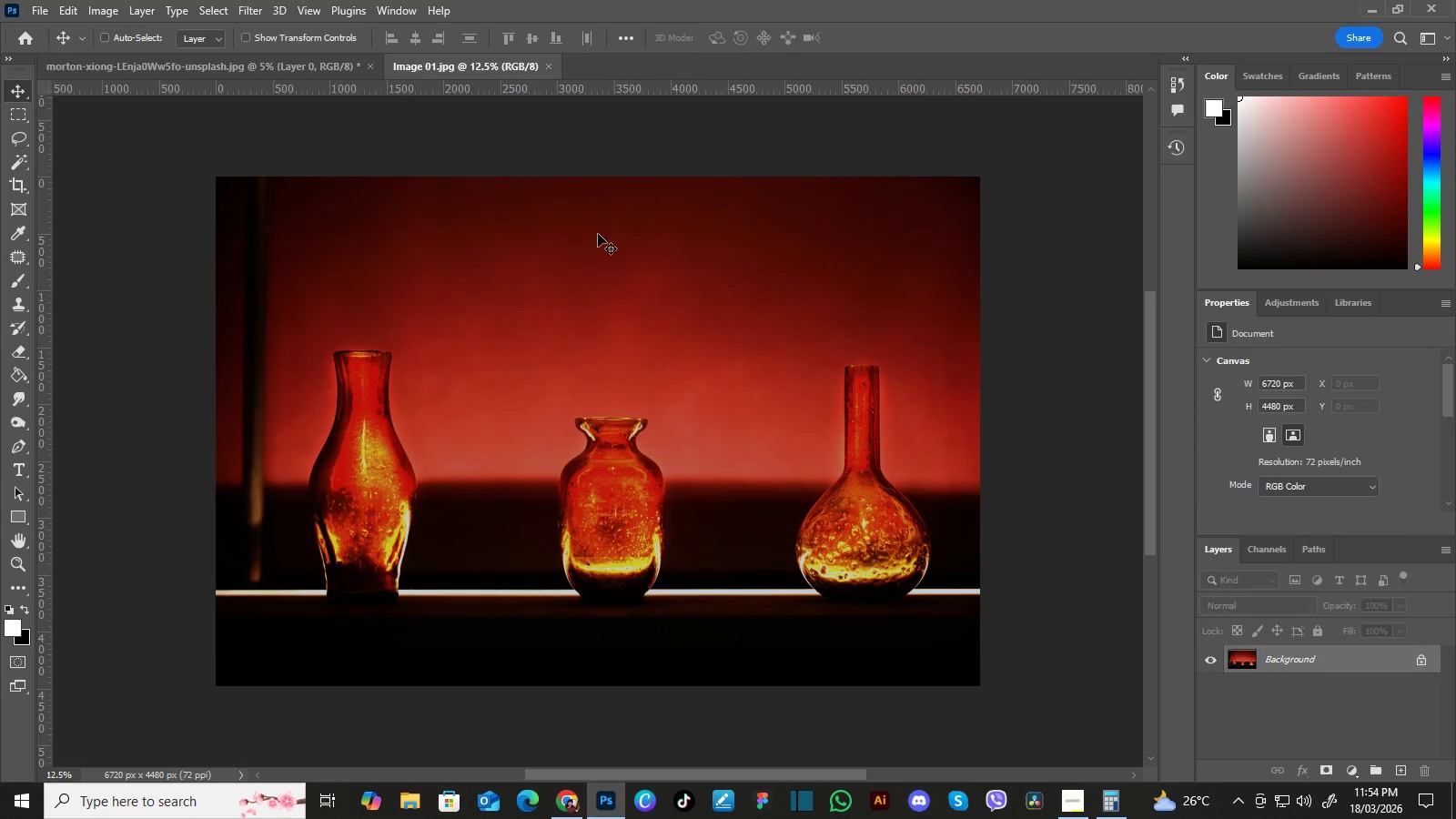 
wait(5.2)
 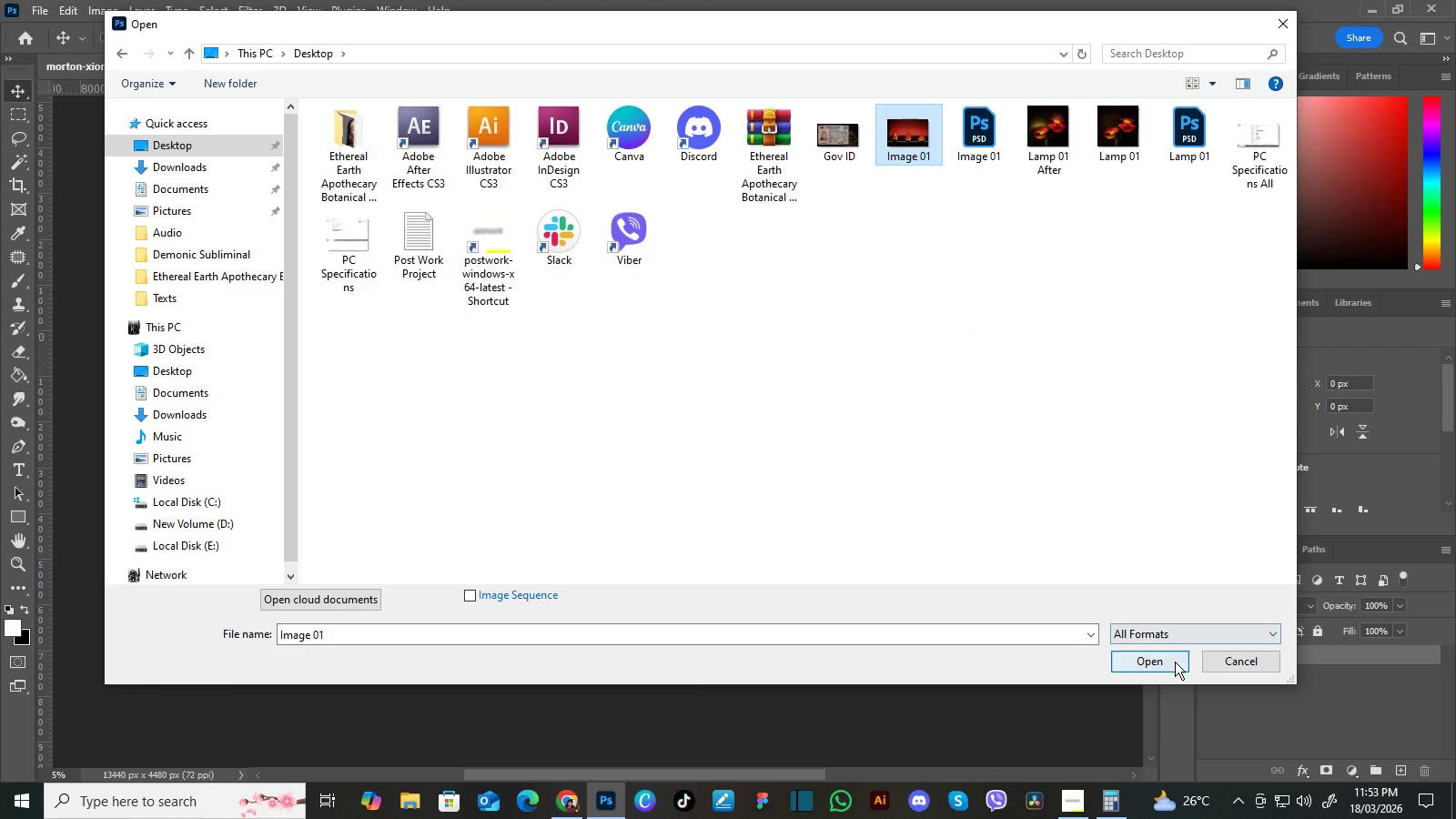 
left_click([1425, 662])
 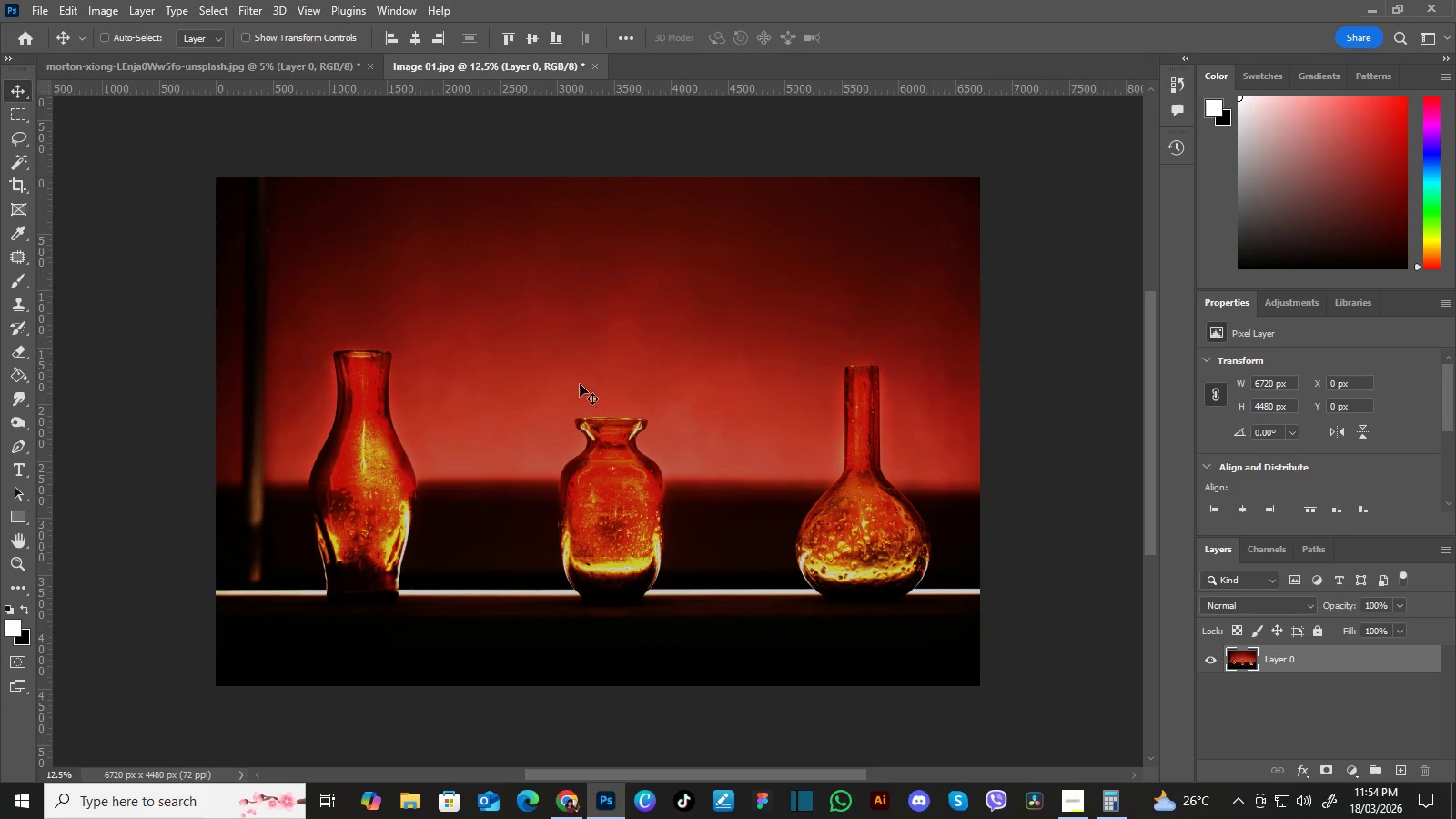 
left_click_drag(start_coordinate=[648, 417], to_coordinate=[850, 429])
 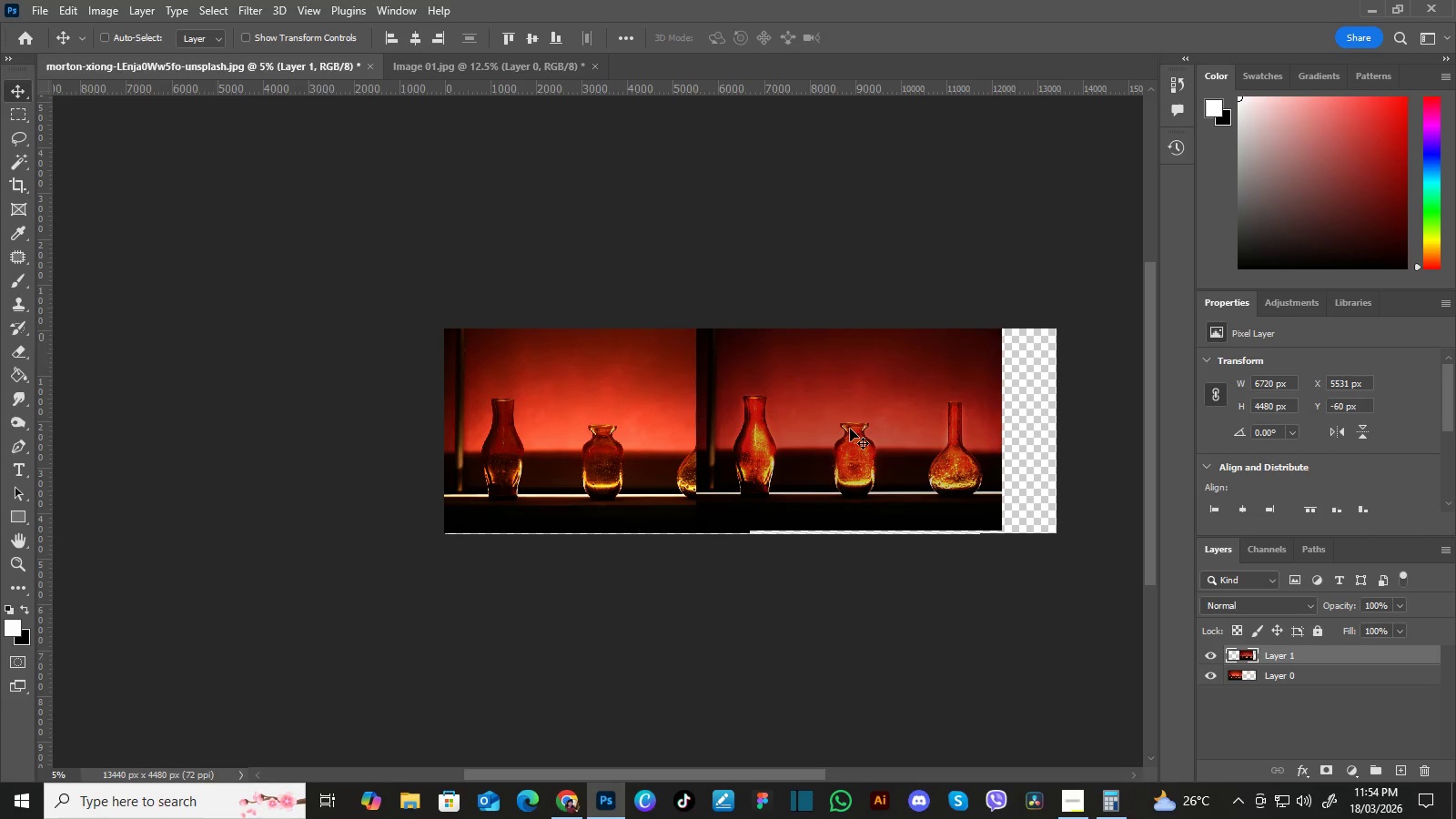 
left_click_drag(start_coordinate=[850, 429], to_coordinate=[908, 426])
 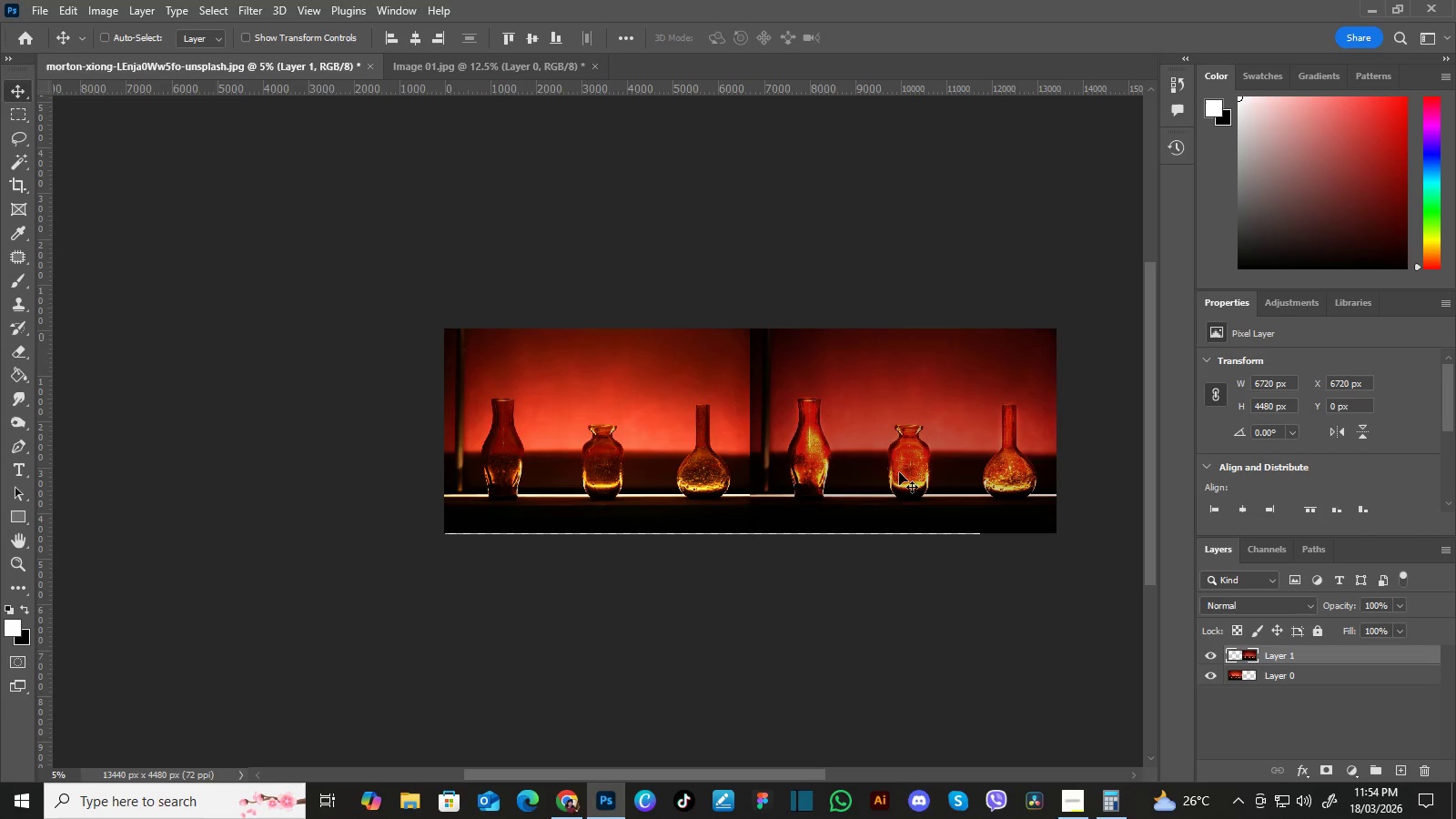 
hold_key(key=Space, duration=1.5)
 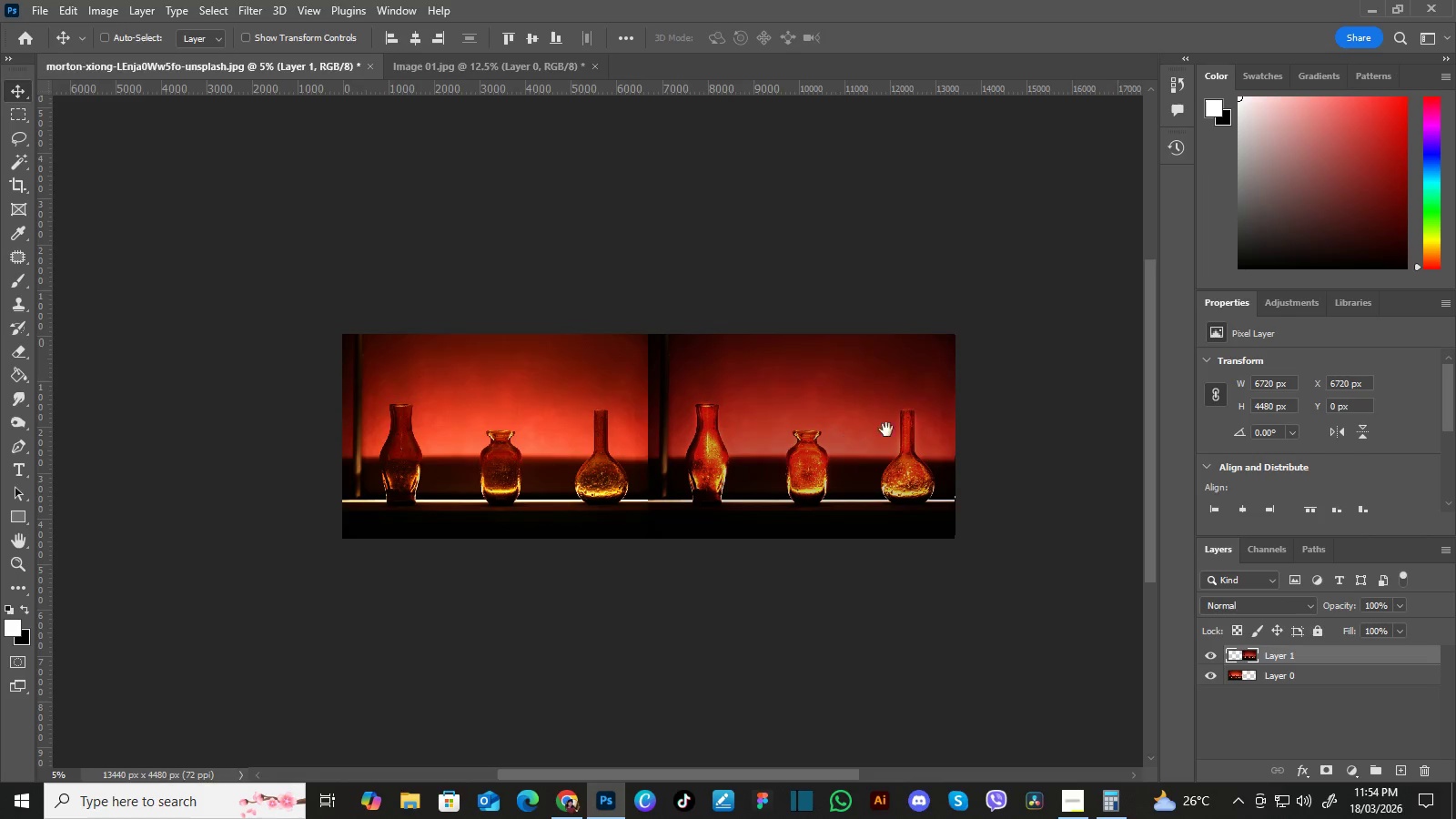 
left_click_drag(start_coordinate=[942, 457], to_coordinate=[885, 447])
 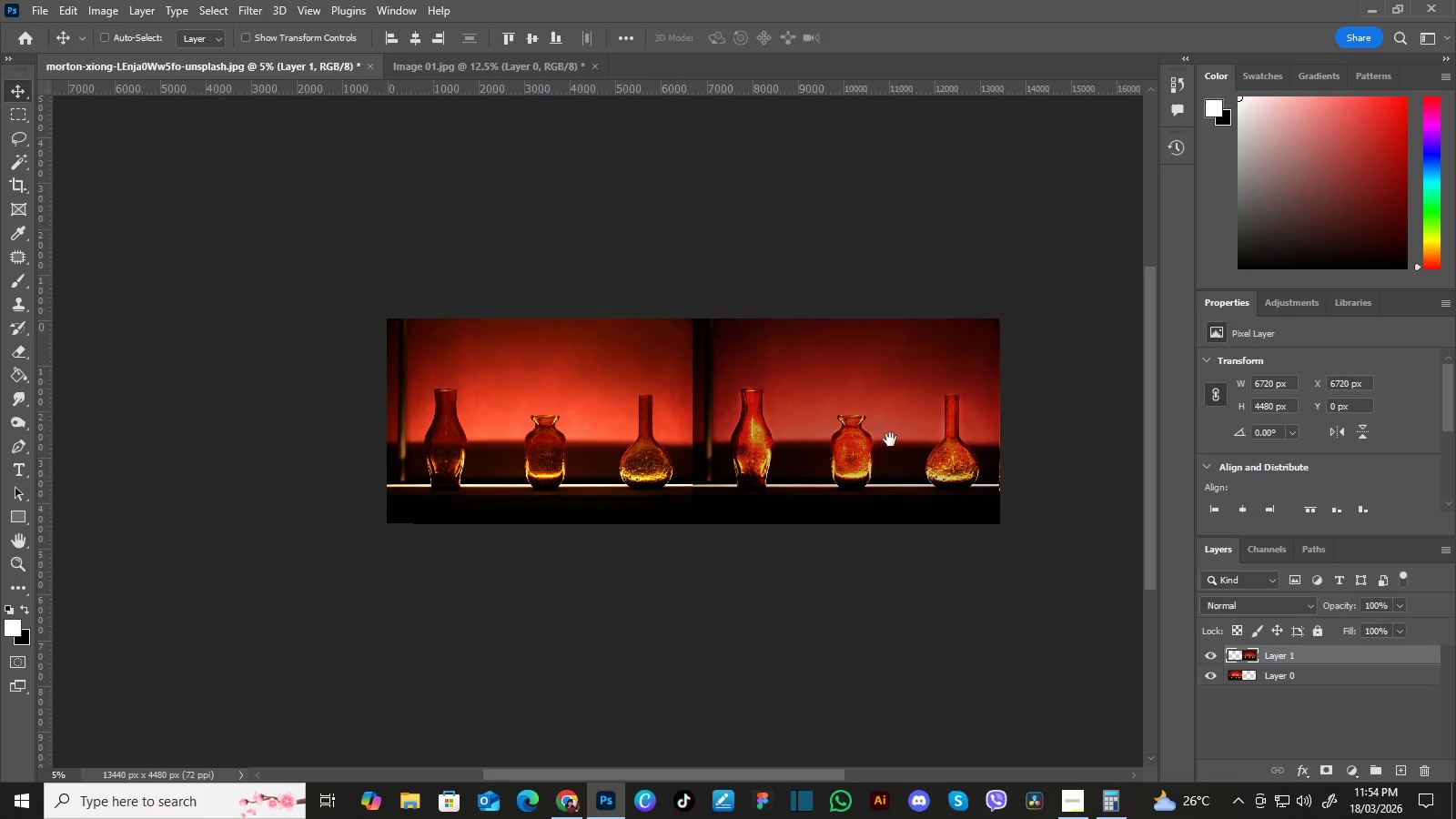 
left_click_drag(start_coordinate=[890, 440], to_coordinate=[855, 445])
 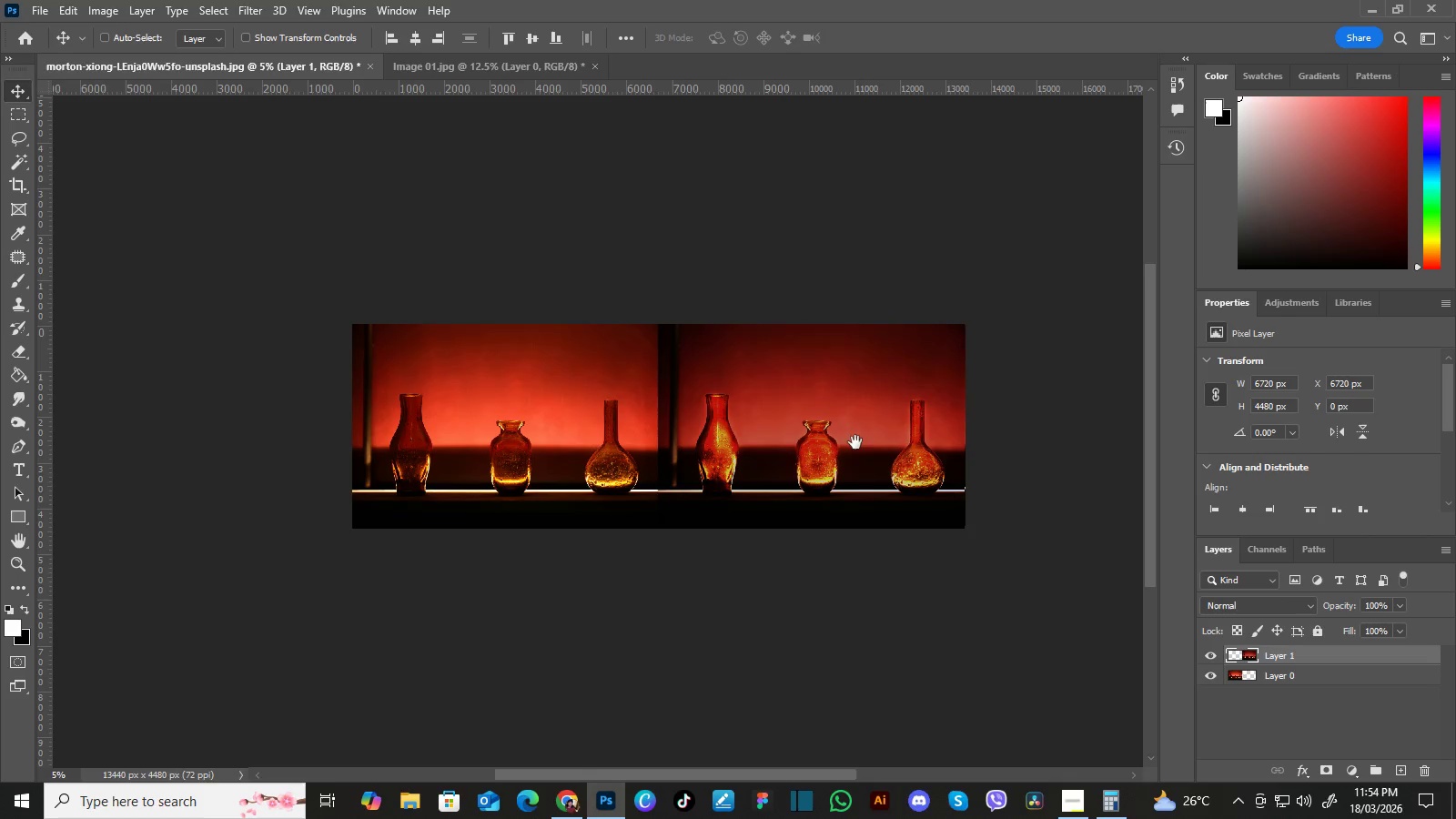 
hold_key(key=Space, duration=0.66)
 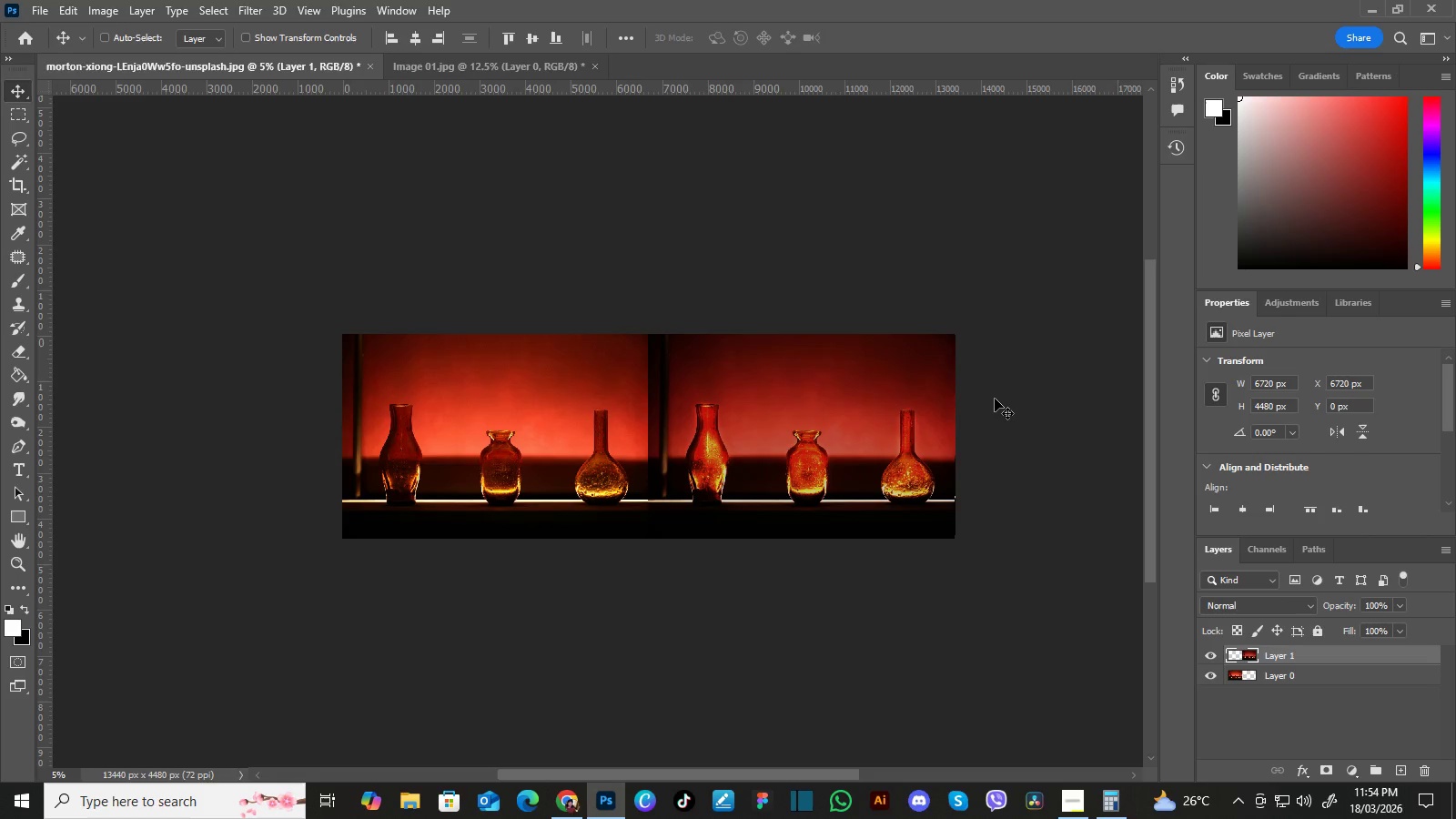 
left_click_drag(start_coordinate=[858, 432], to_coordinate=[848, 442])
 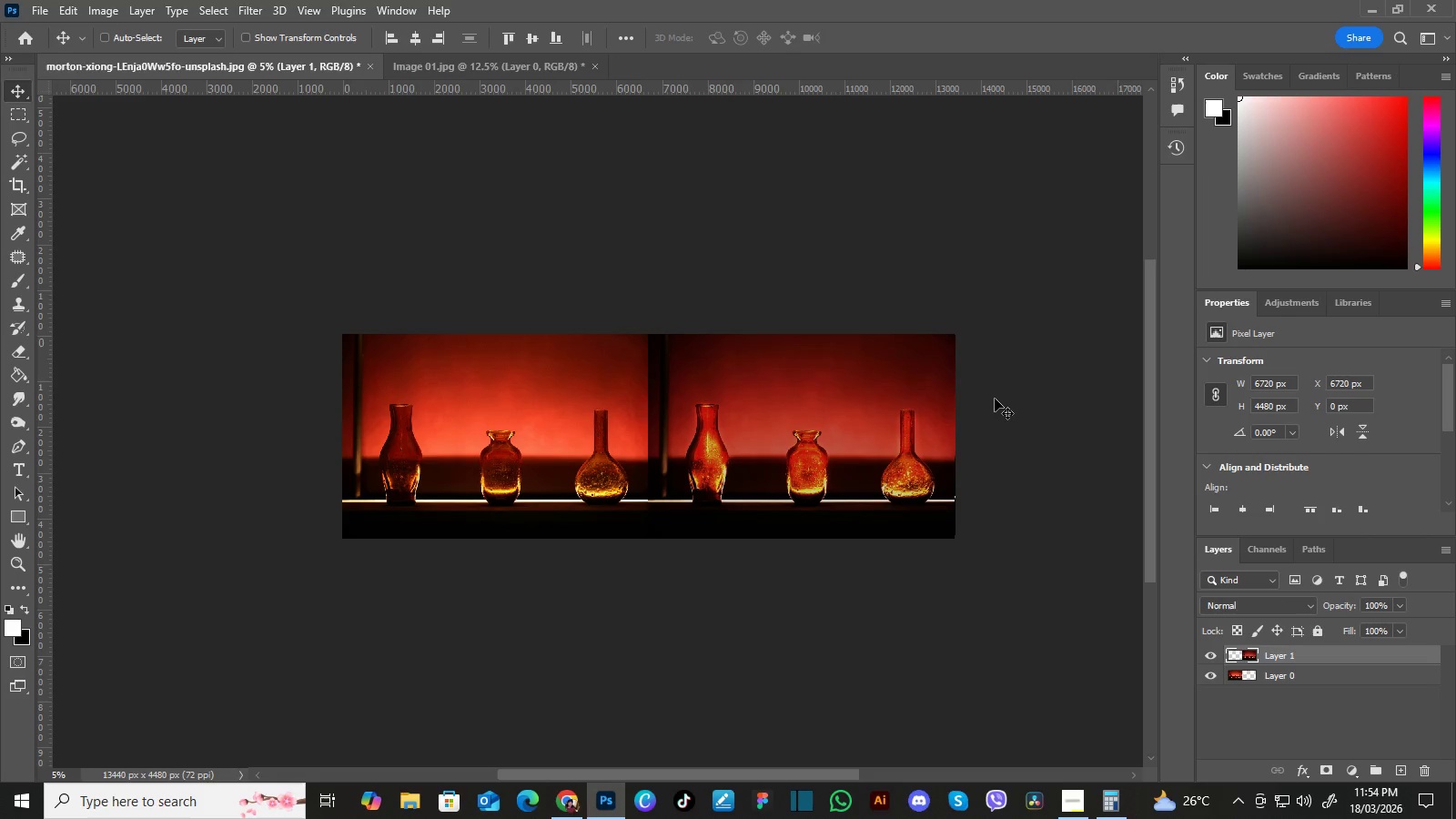 
key(Control+Equal)
 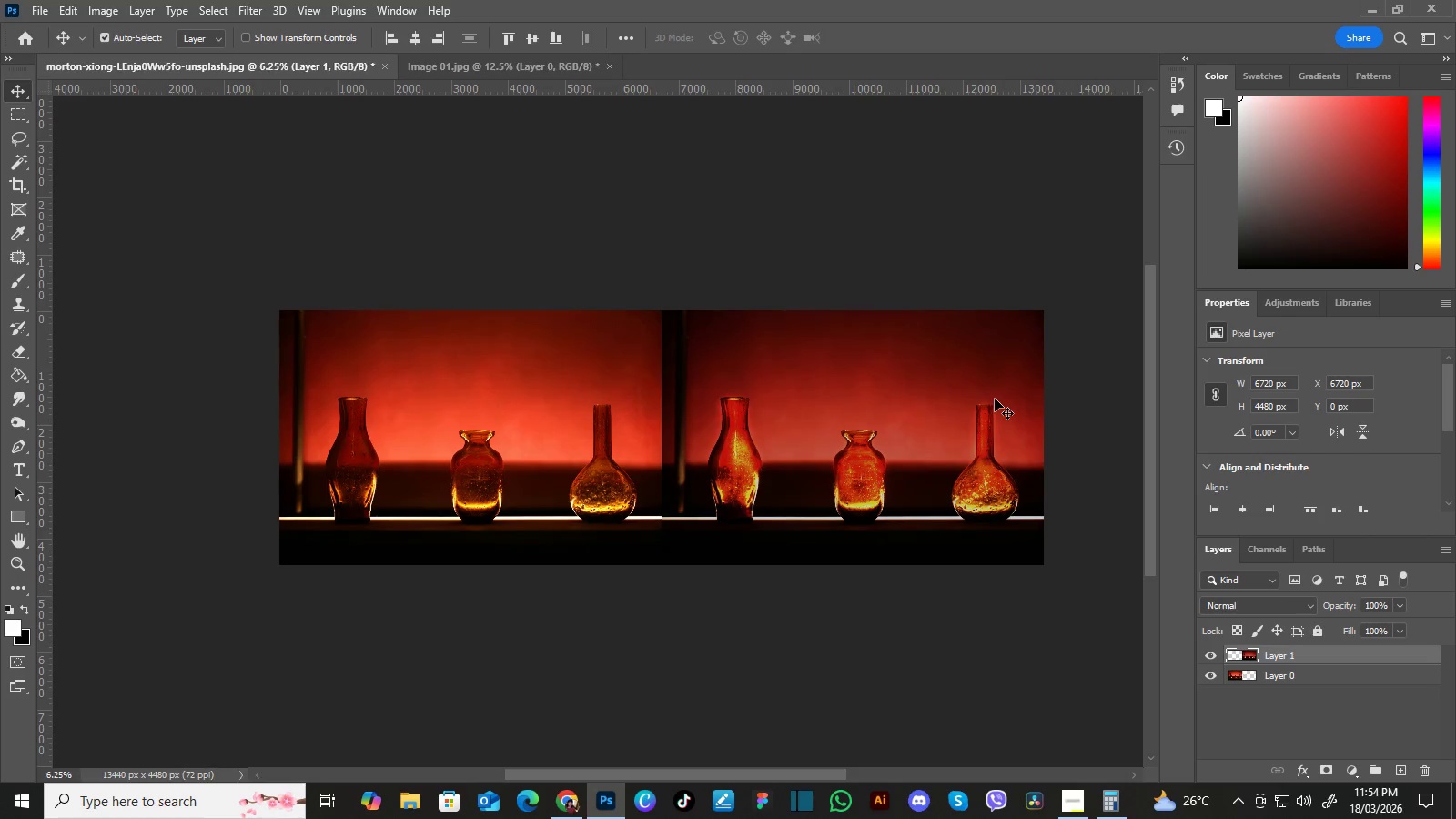 
key(Control+Equal)
 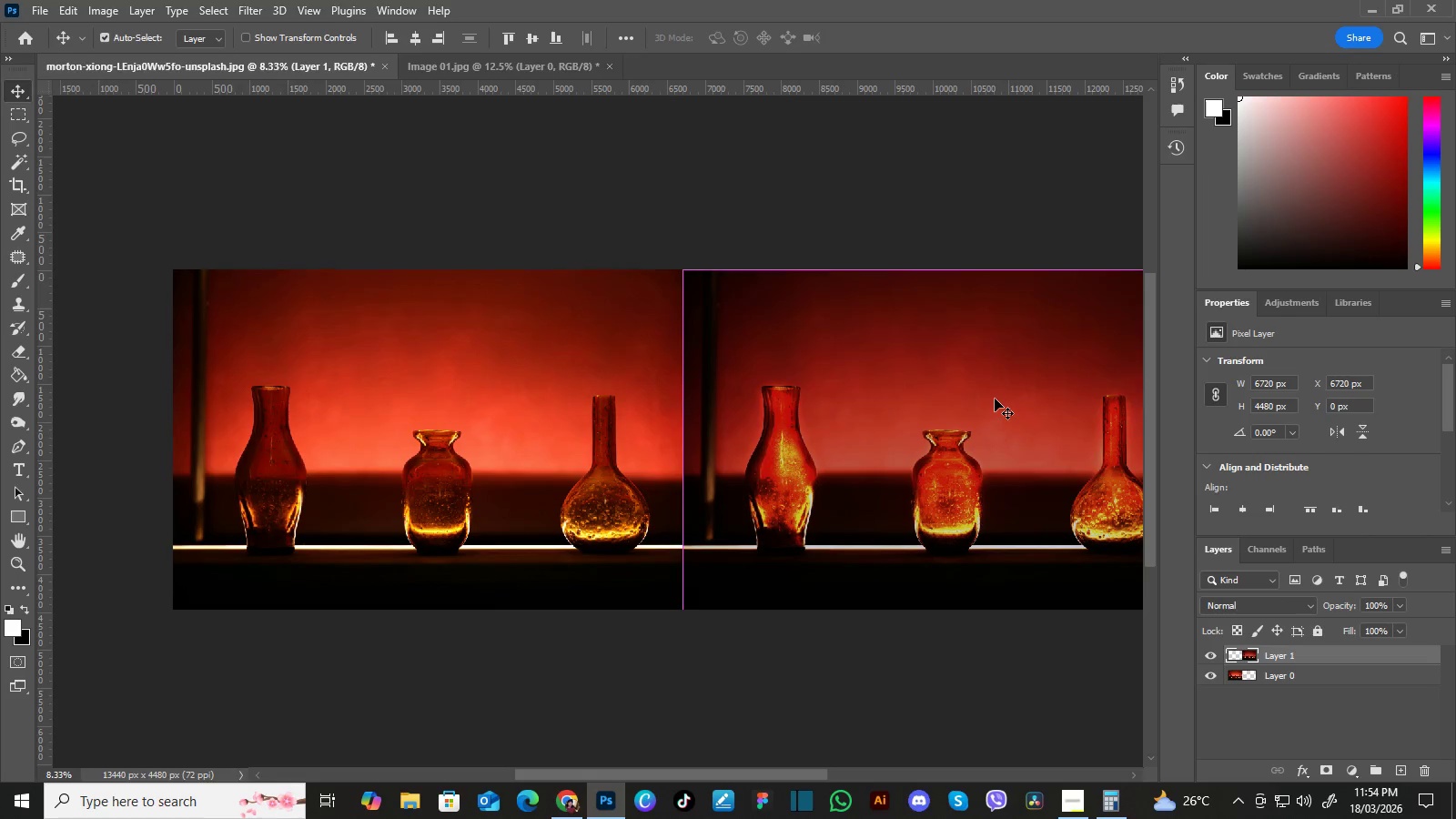 
key(Control+Equal)
 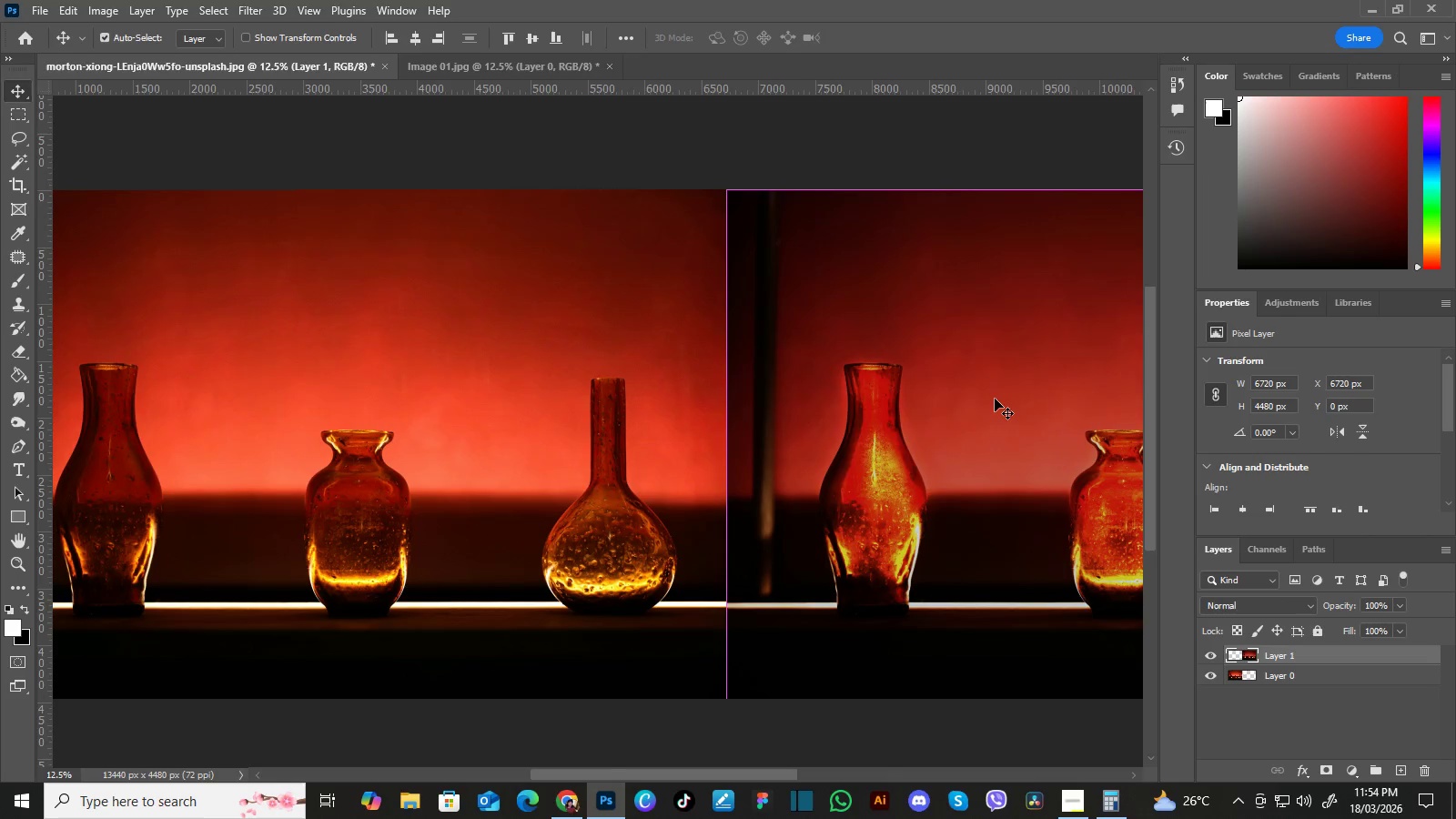 
key(Control+Minus)
 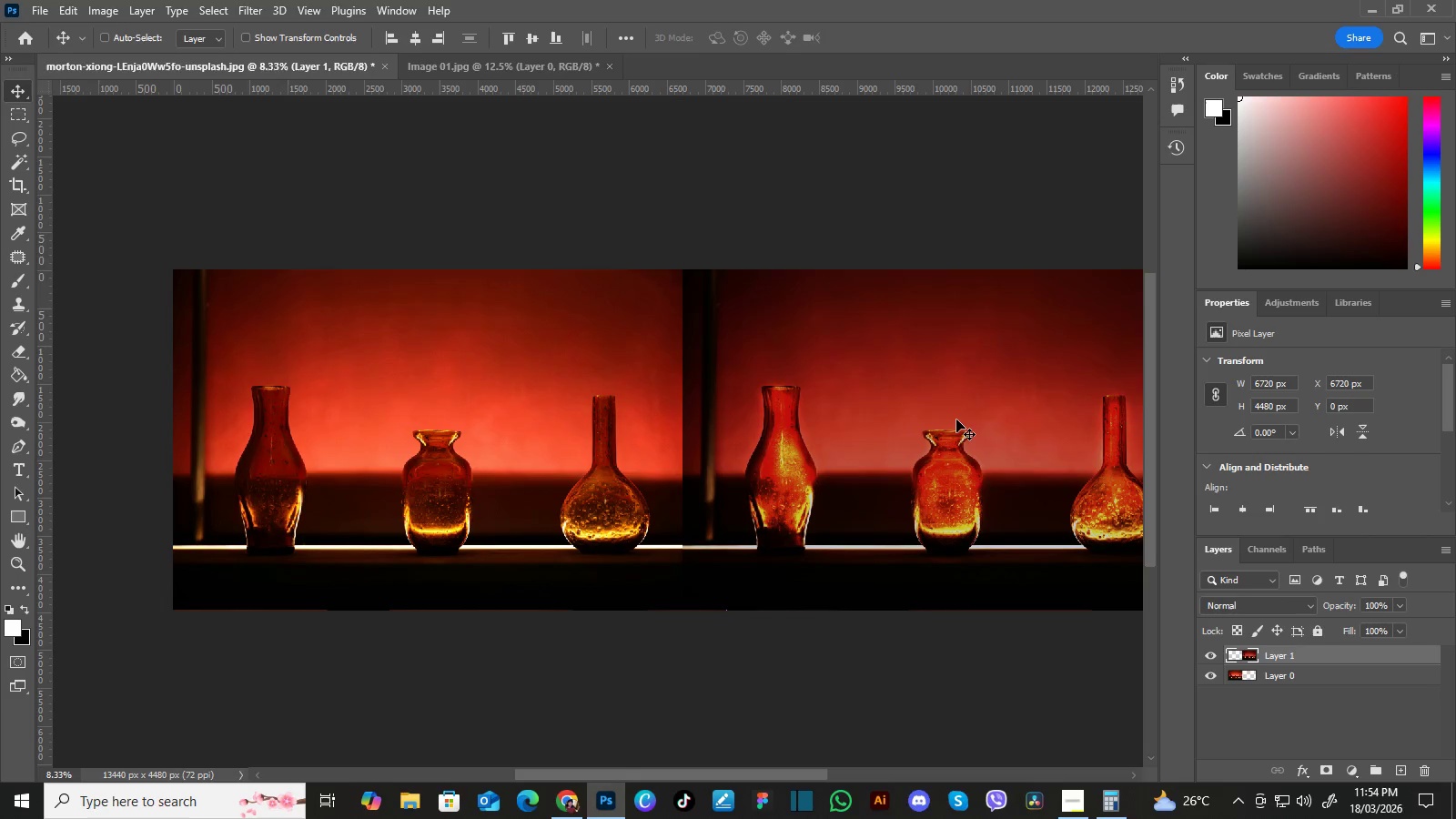 
hold_key(key=Space, duration=1.5)
 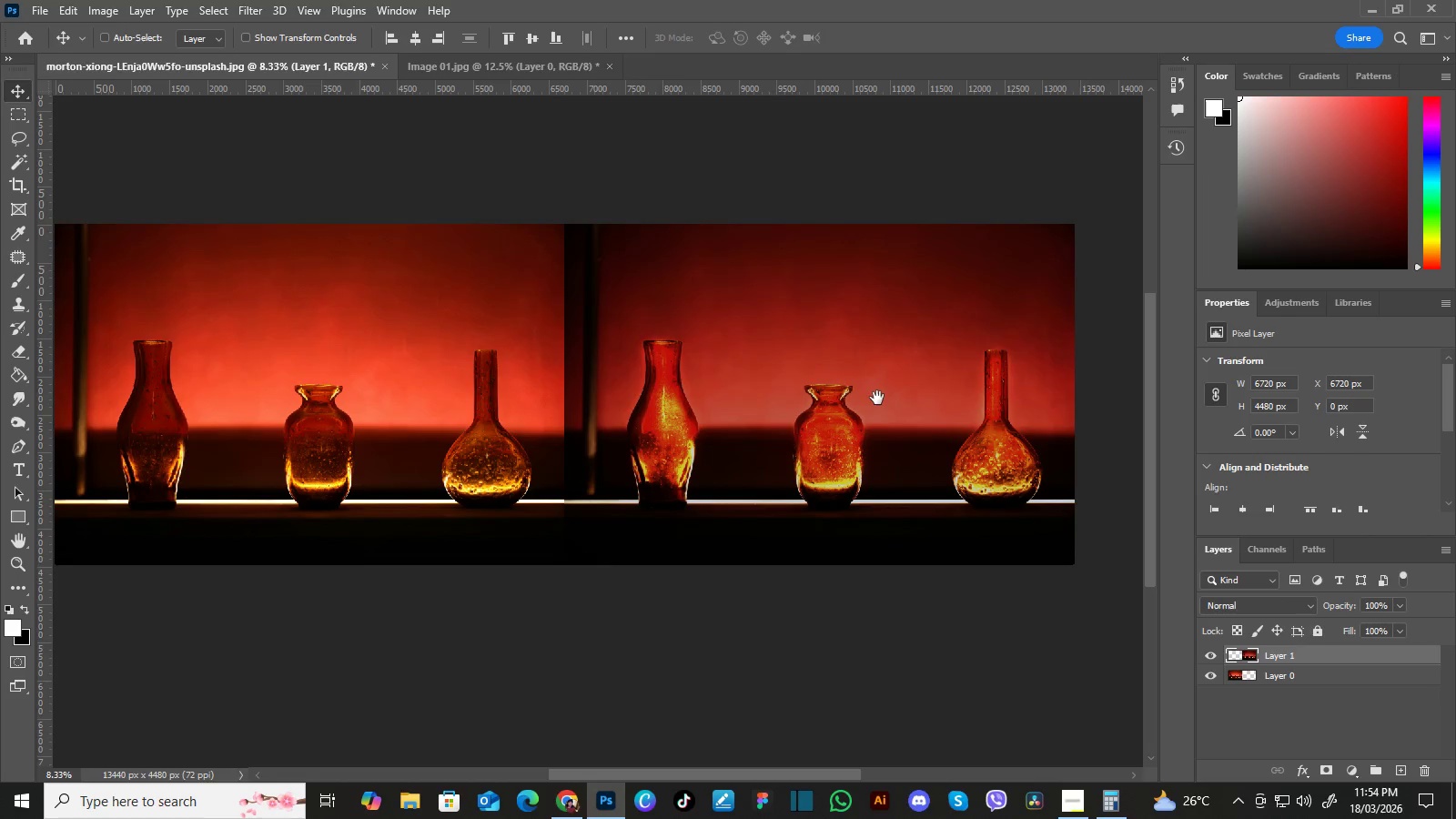 
left_click_drag(start_coordinate=[961, 443], to_coordinate=[824, 402])
 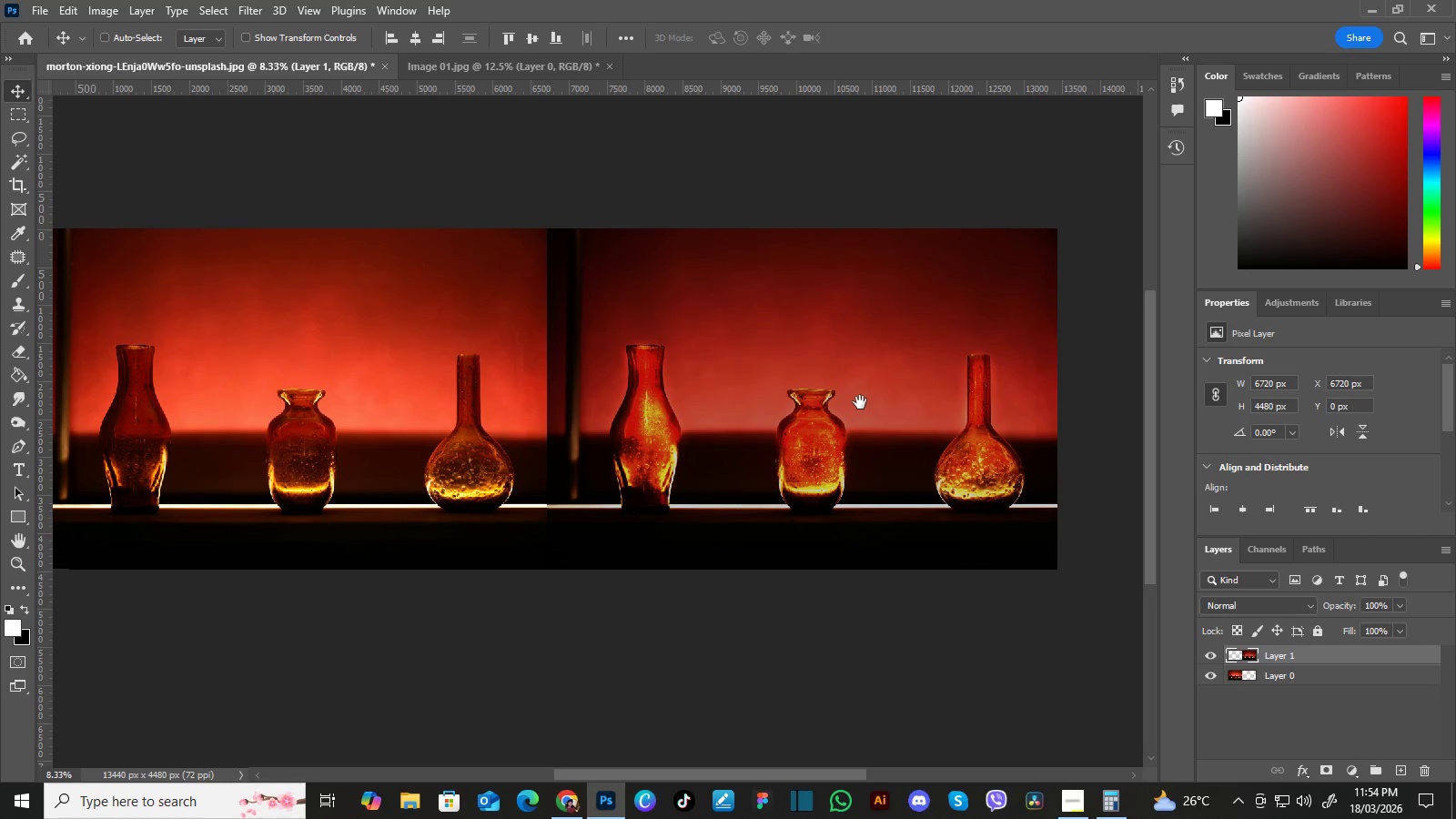 
left_click_drag(start_coordinate=[859, 402], to_coordinate=[869, 400])
 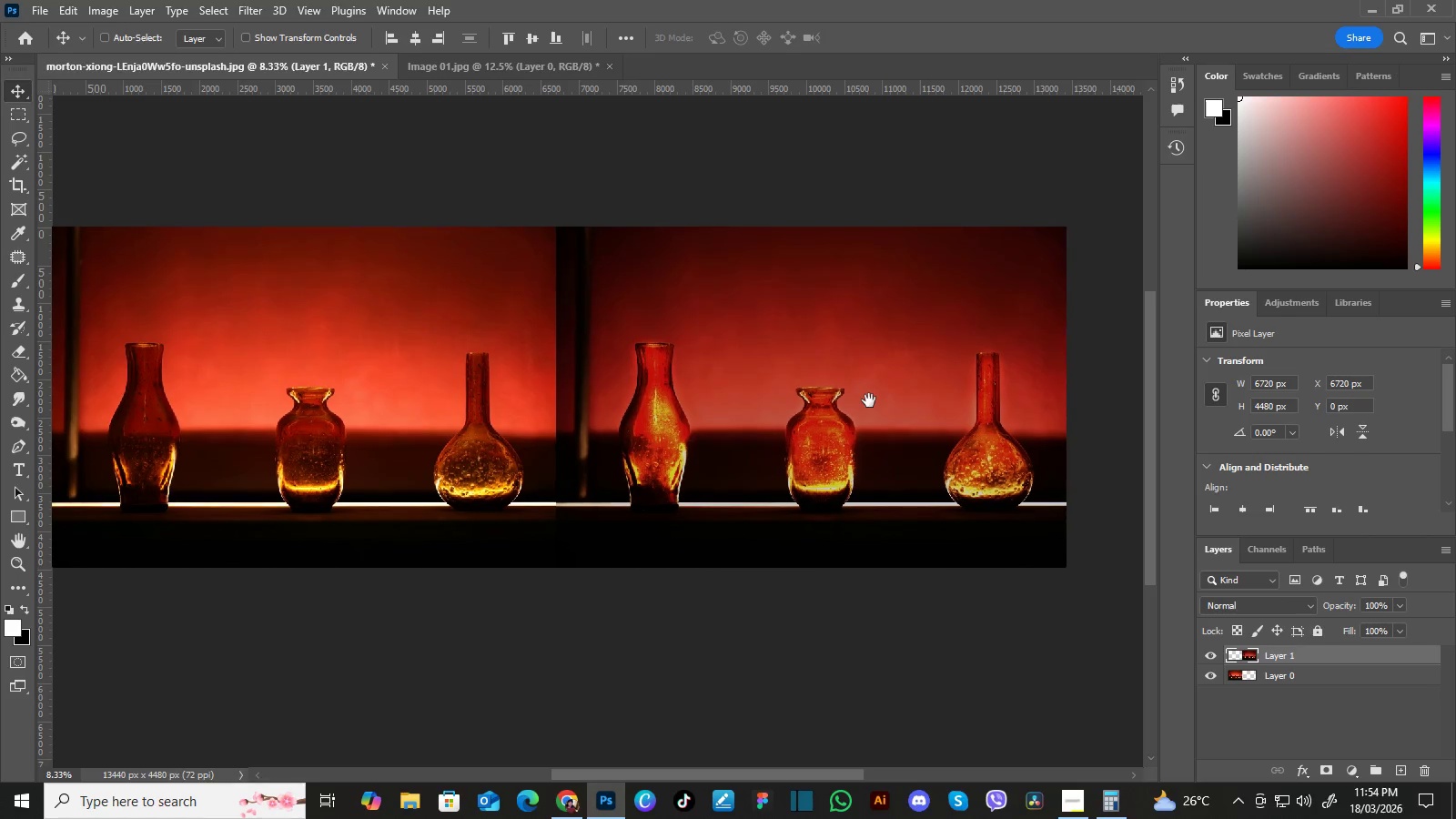 
hold_key(key=Space, duration=1.53)
 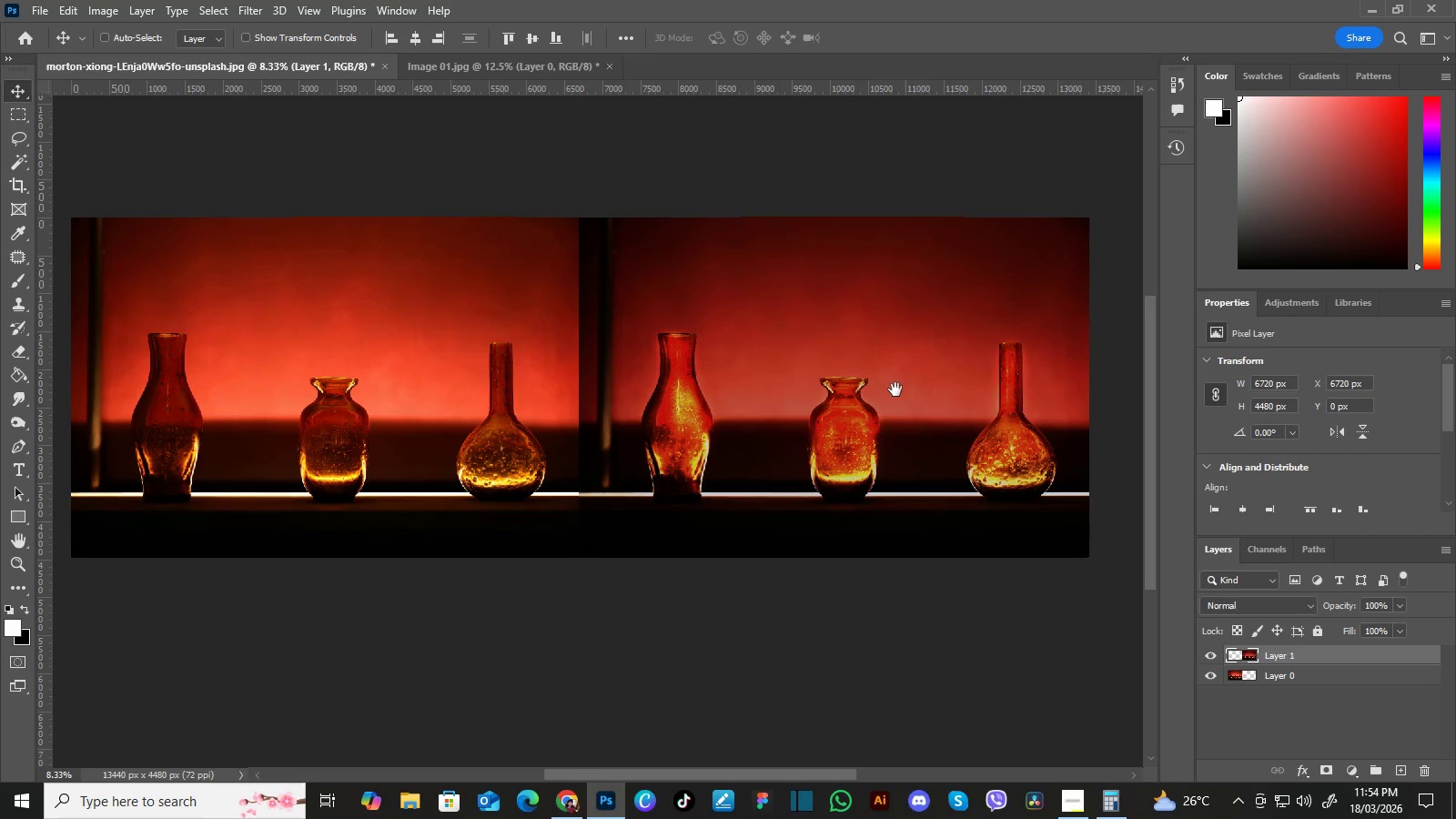 
left_click_drag(start_coordinate=[869, 400], to_coordinate=[877, 398])
 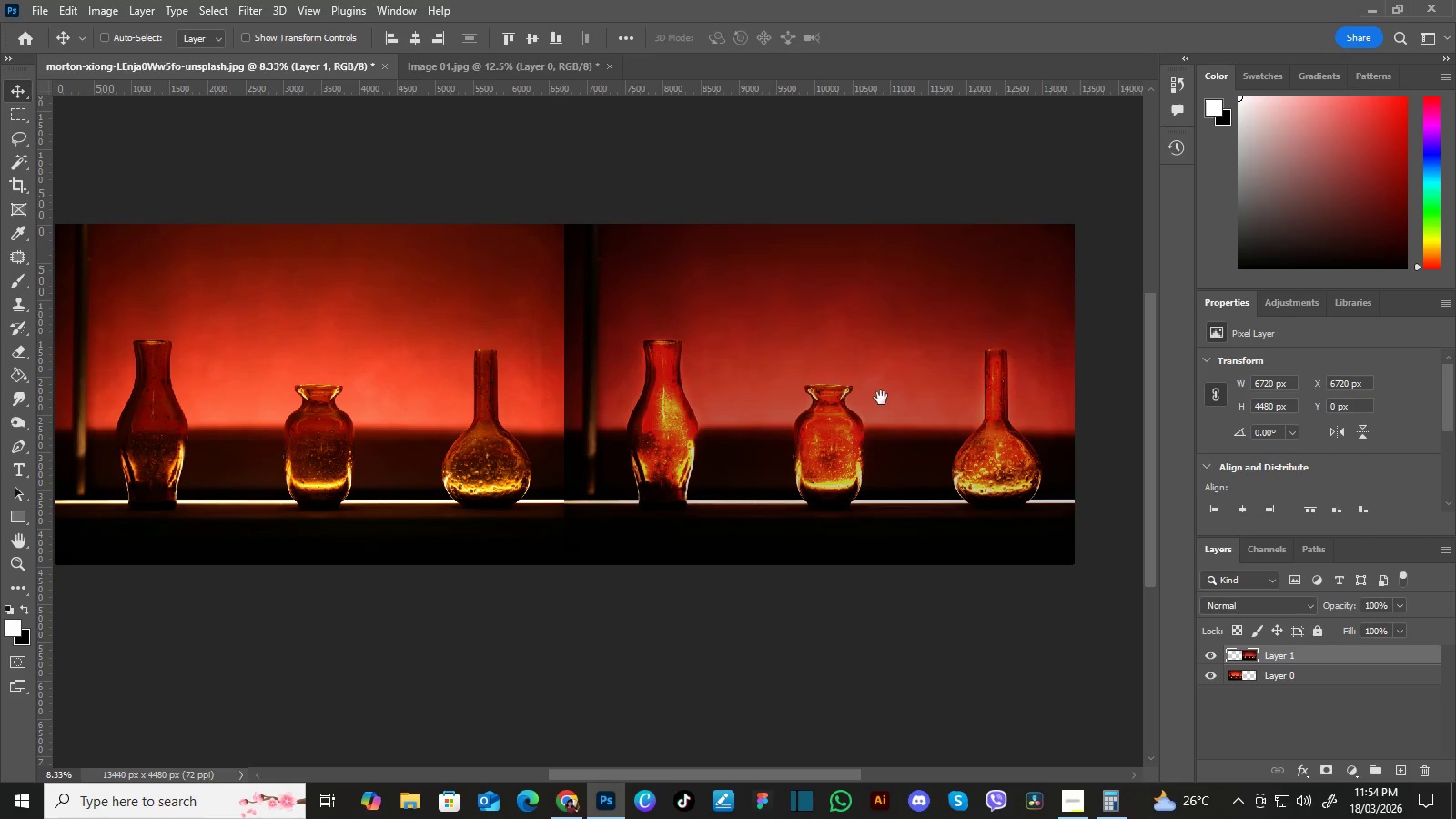 
left_click_drag(start_coordinate=[880, 398], to_coordinate=[892, 391])
 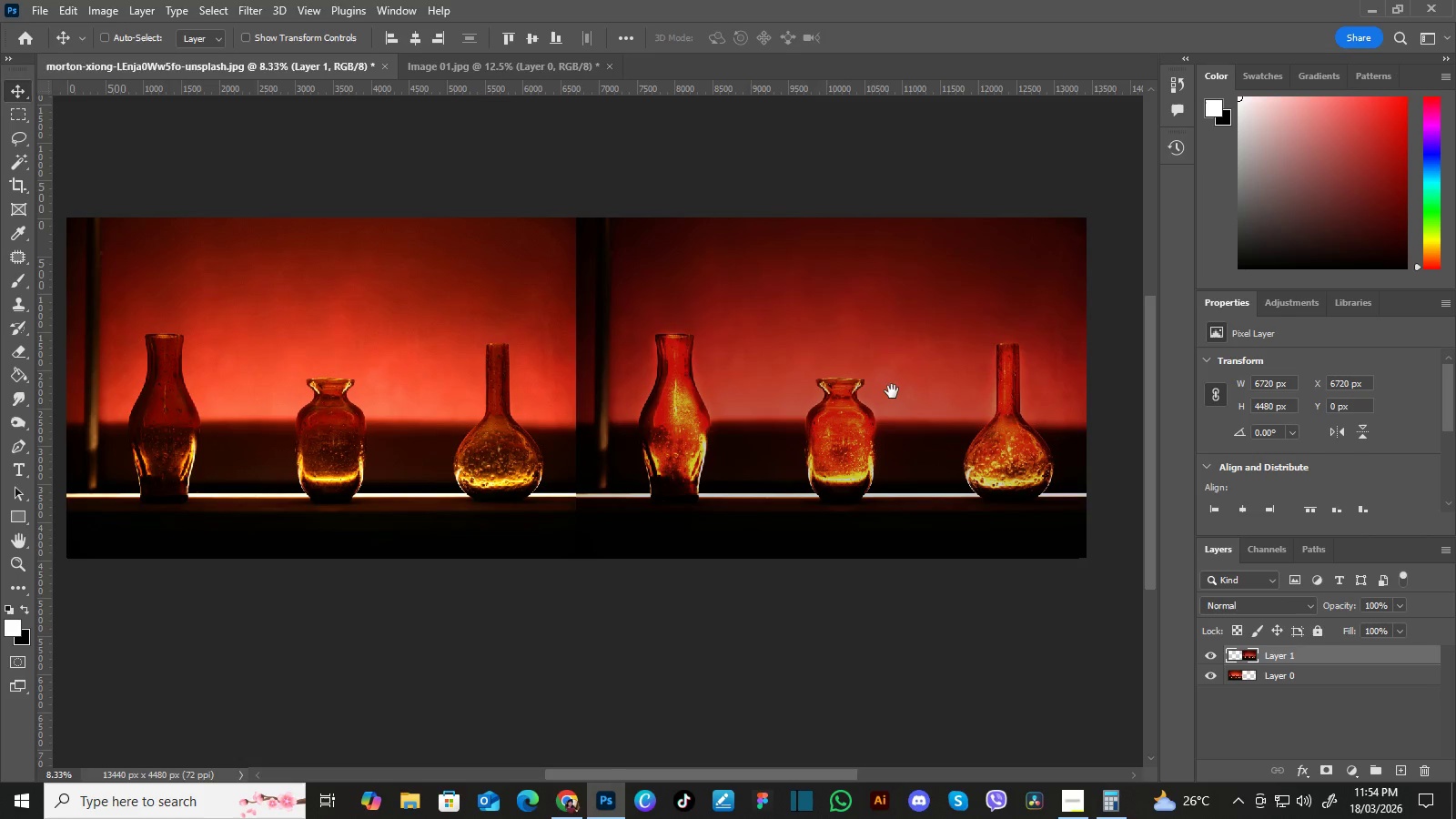 
hold_key(key=Space, duration=1.14)
 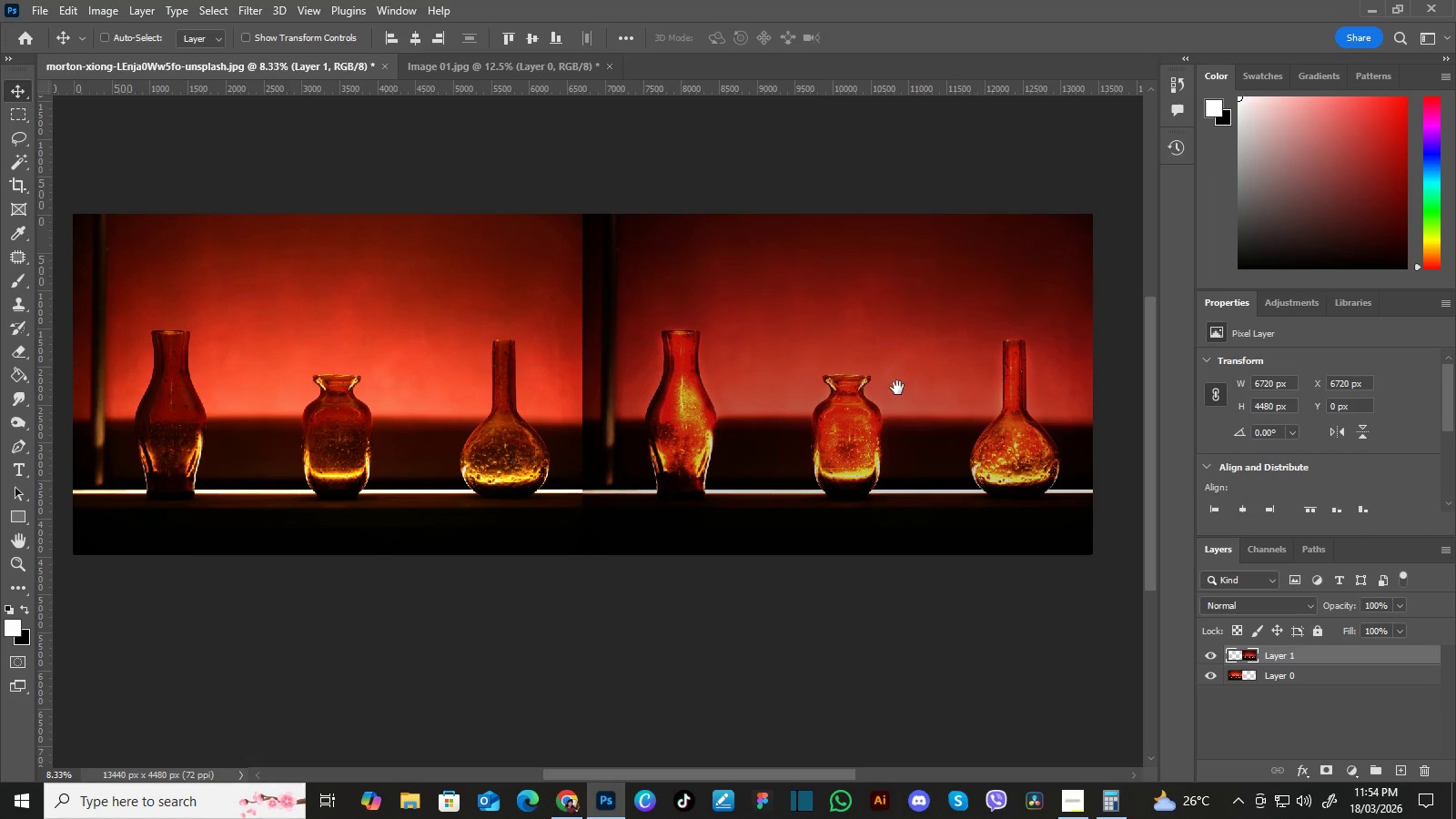 
left_click_drag(start_coordinate=[892, 391], to_coordinate=[898, 388])
 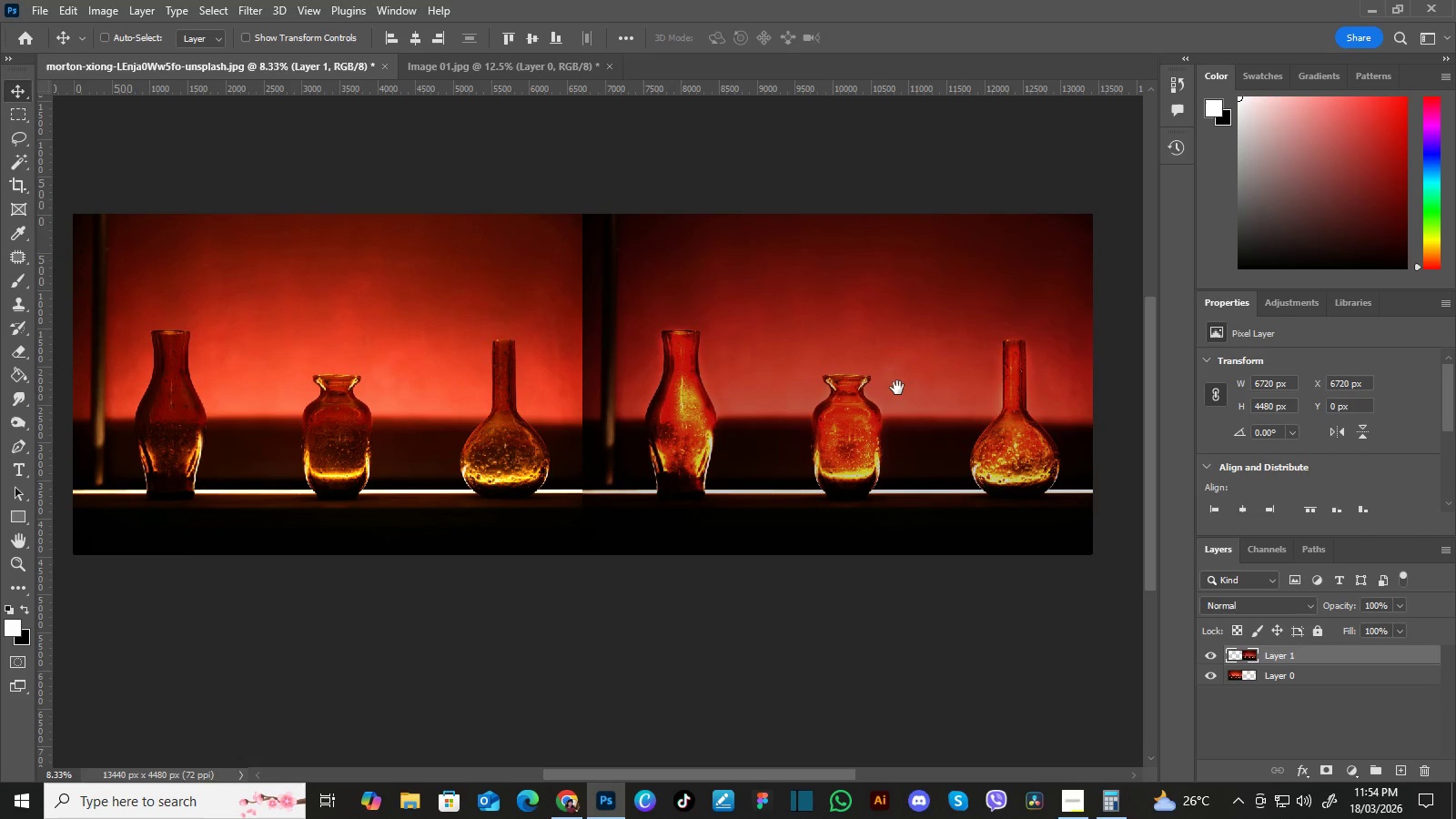 
hold_key(key=Space, duration=0.97)
 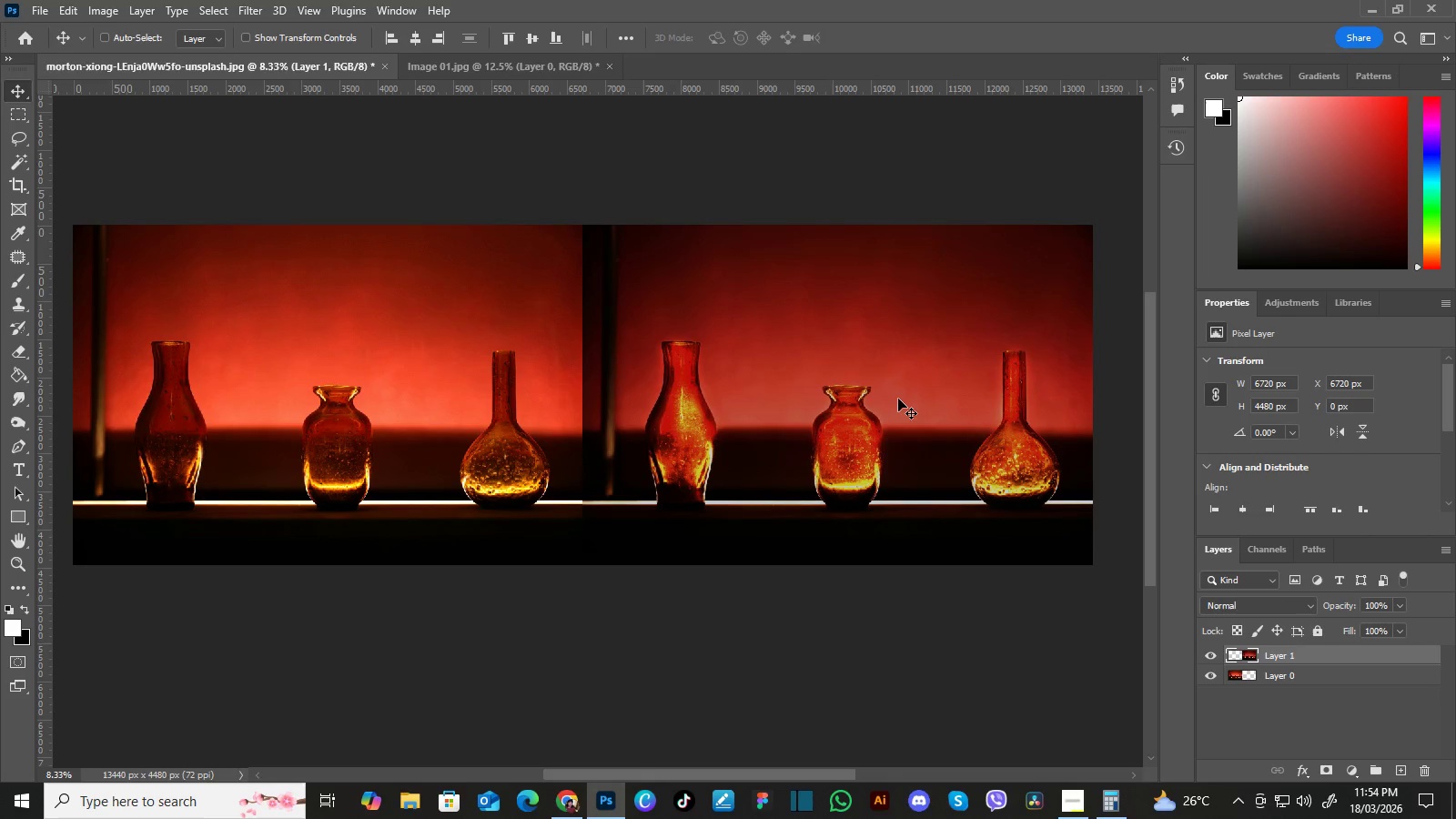 
left_click_drag(start_coordinate=[898, 388], to_coordinate=[898, 399])
 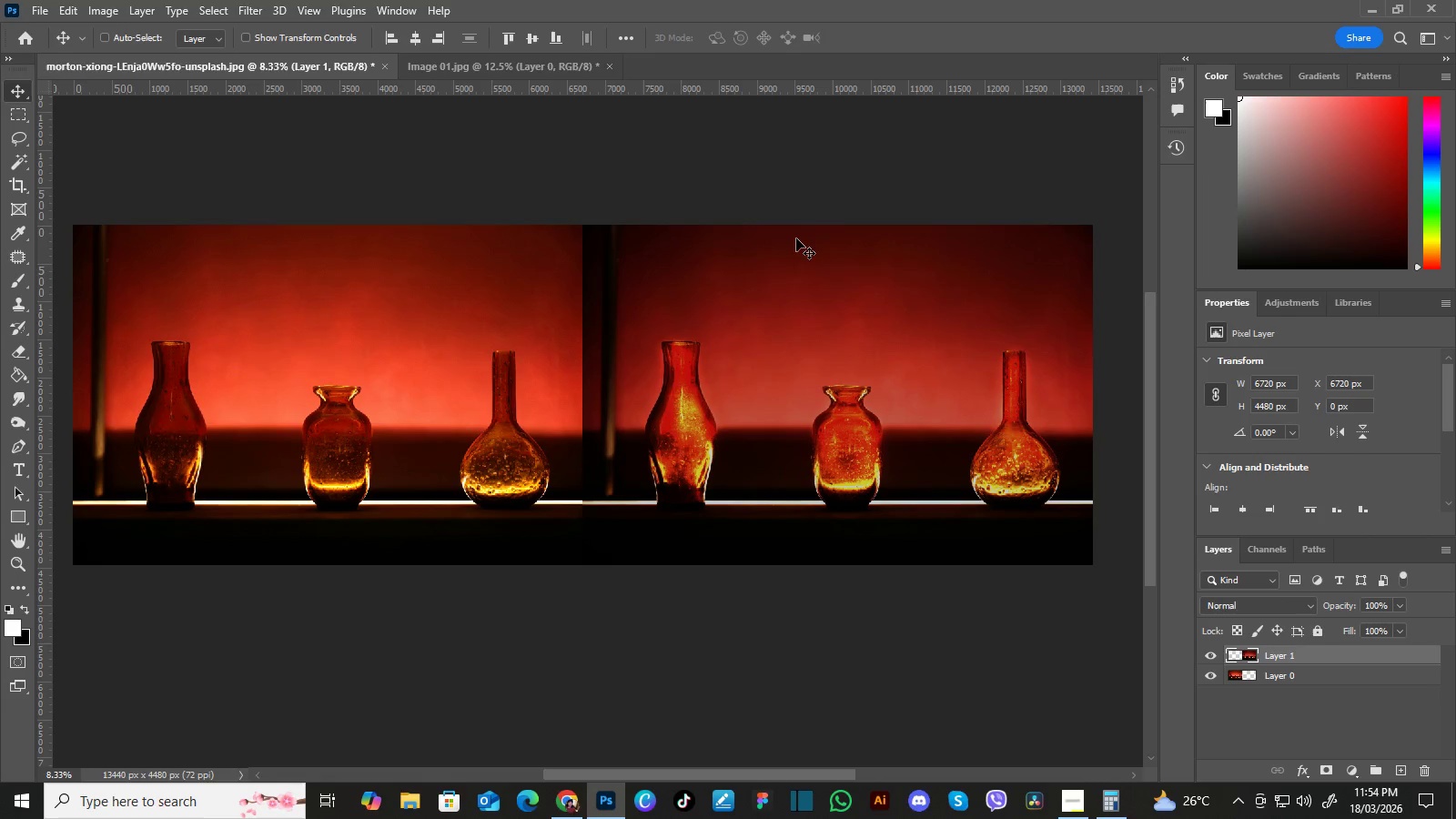 
wait(6.12)
 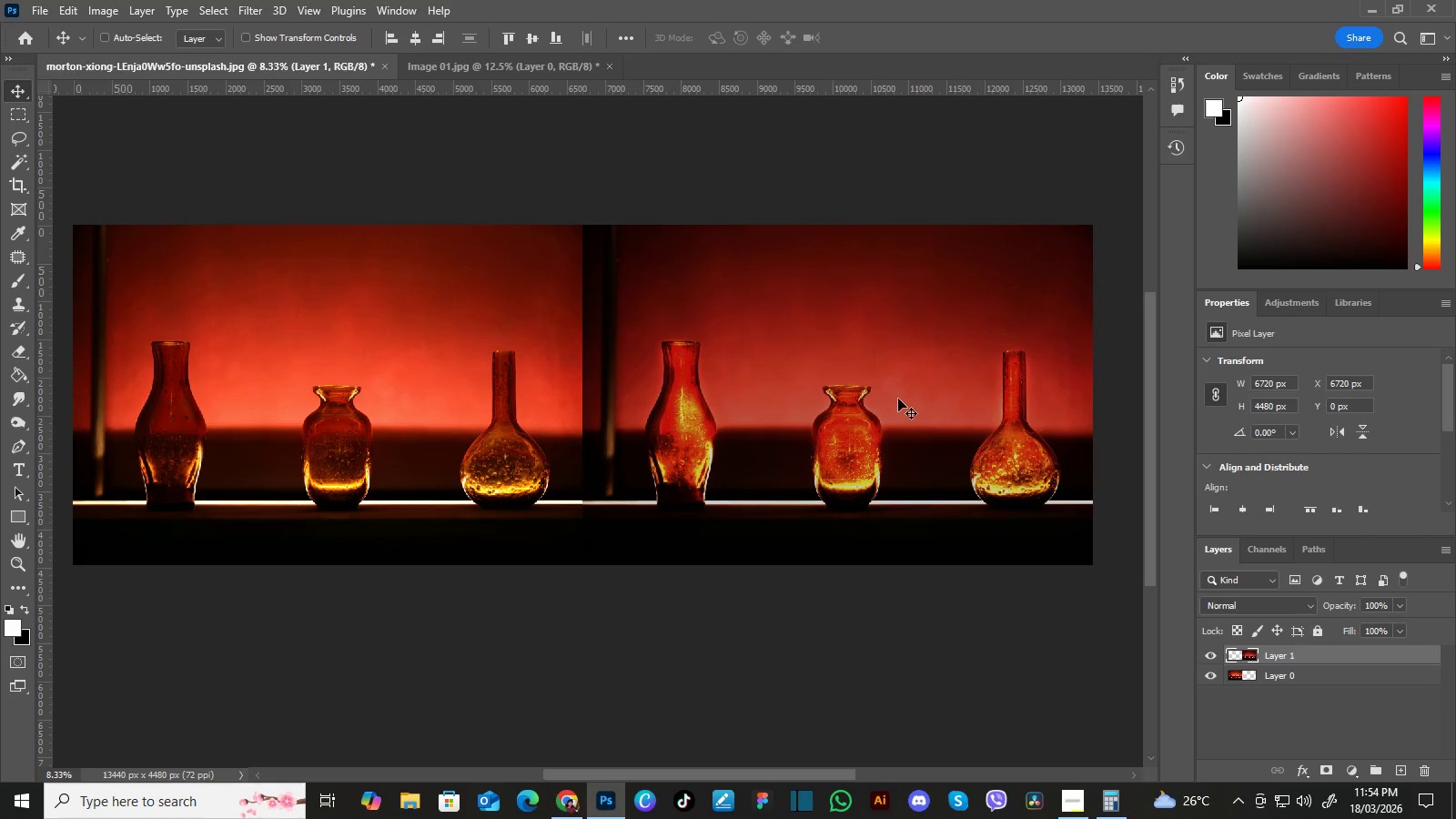 
left_click([622, 39])
 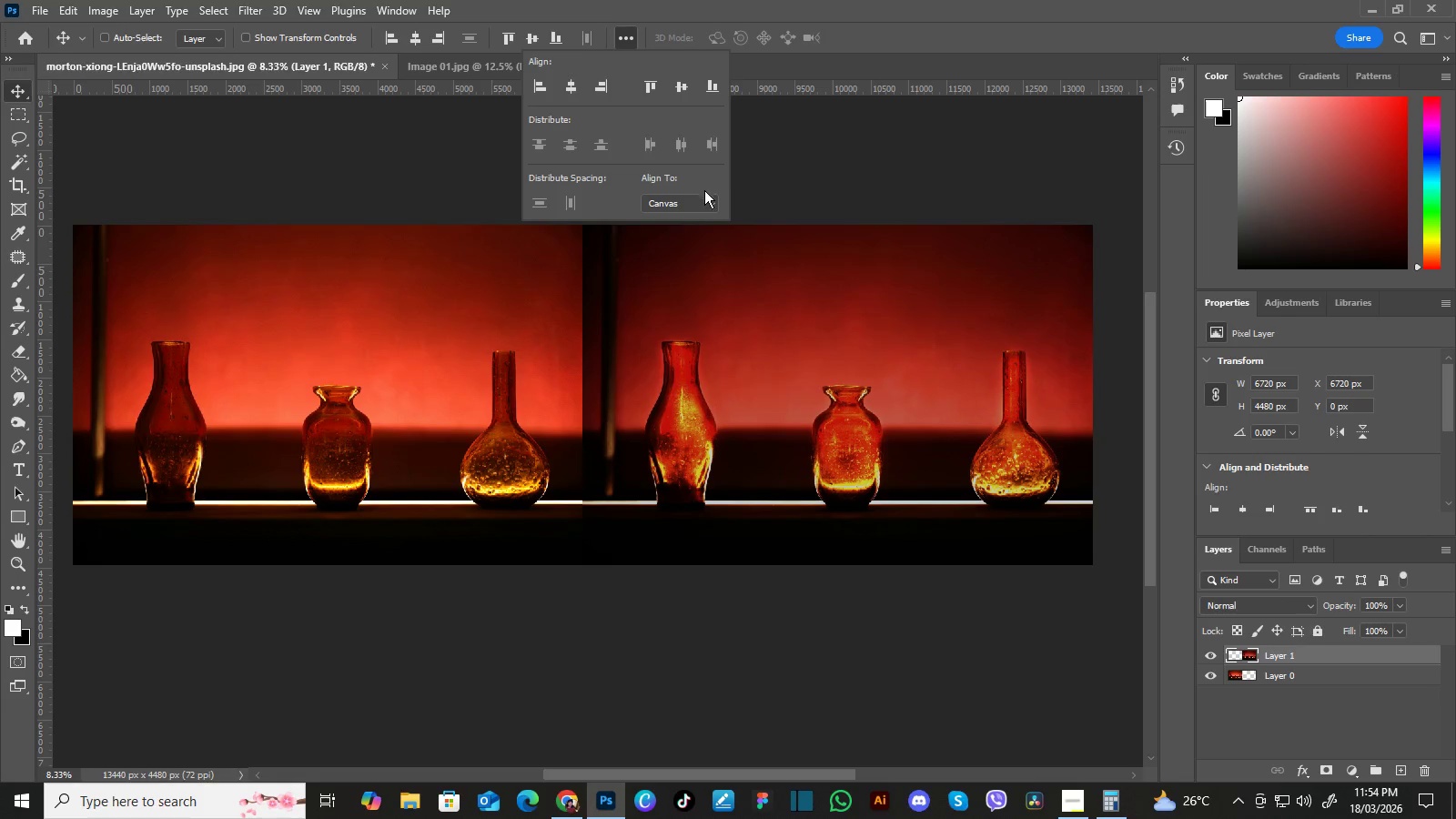 
left_click([707, 201])
 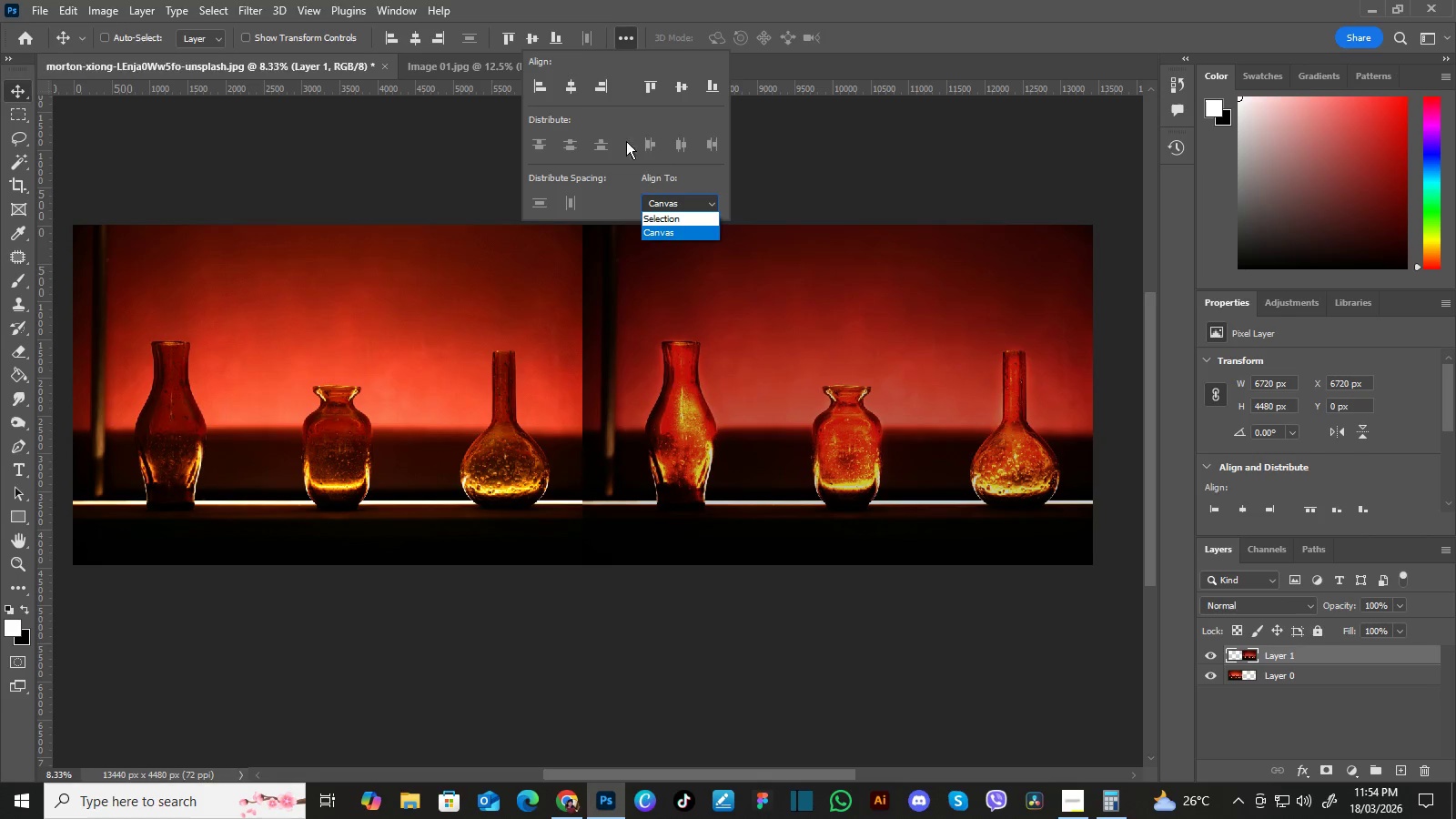 
left_click([568, 86])
 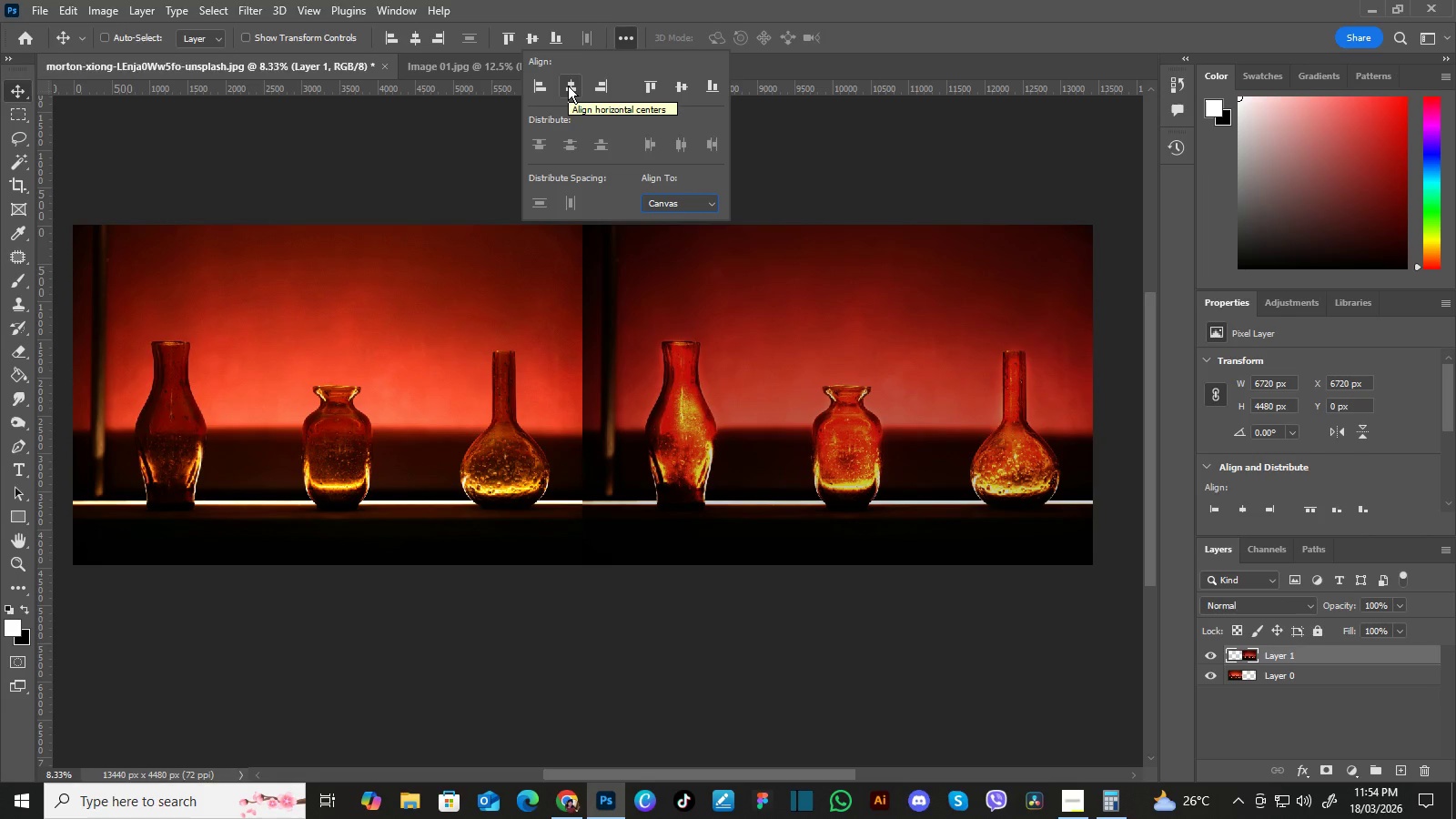 
left_click([568, 86])
 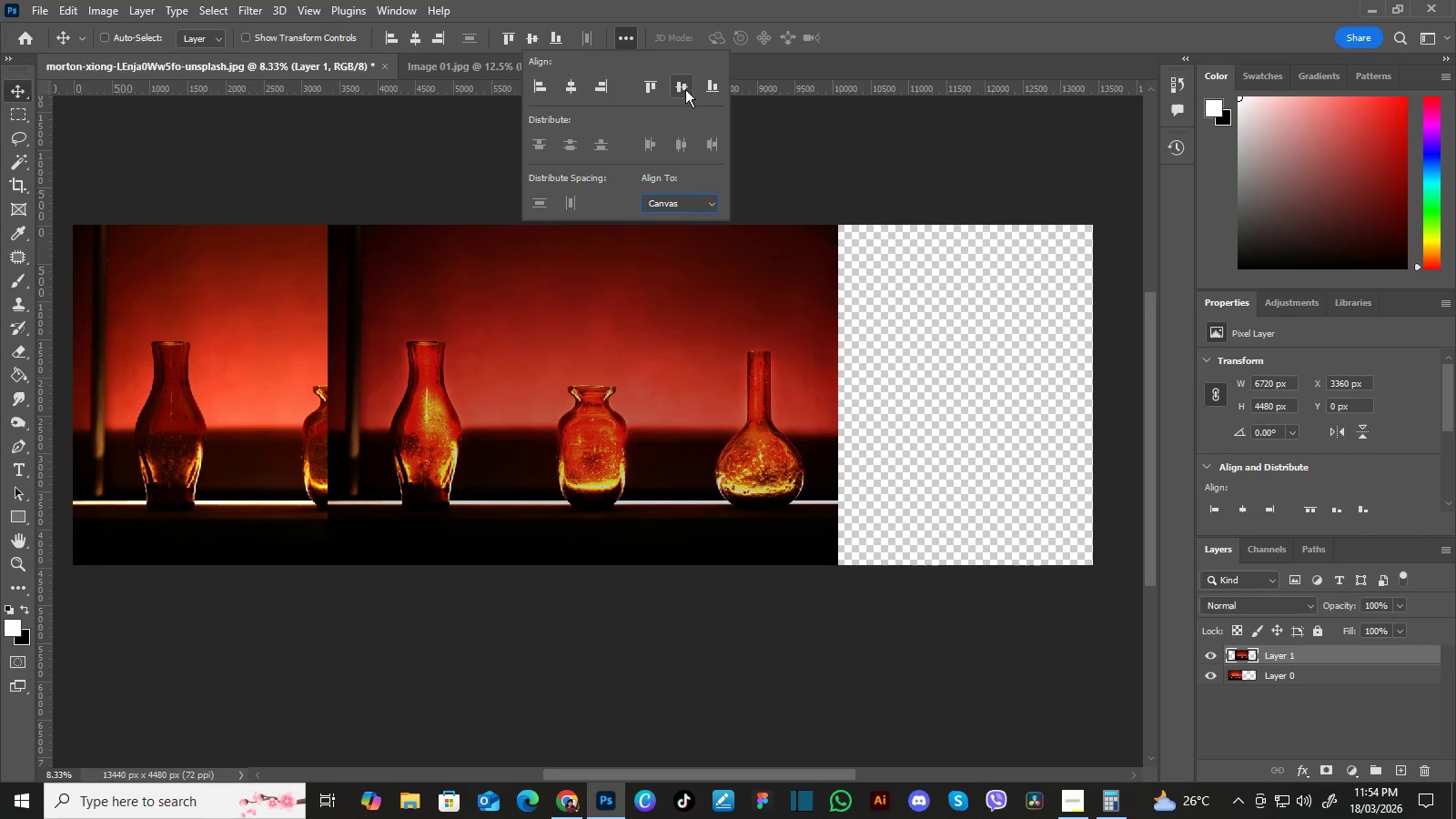 
left_click([607, 85])
 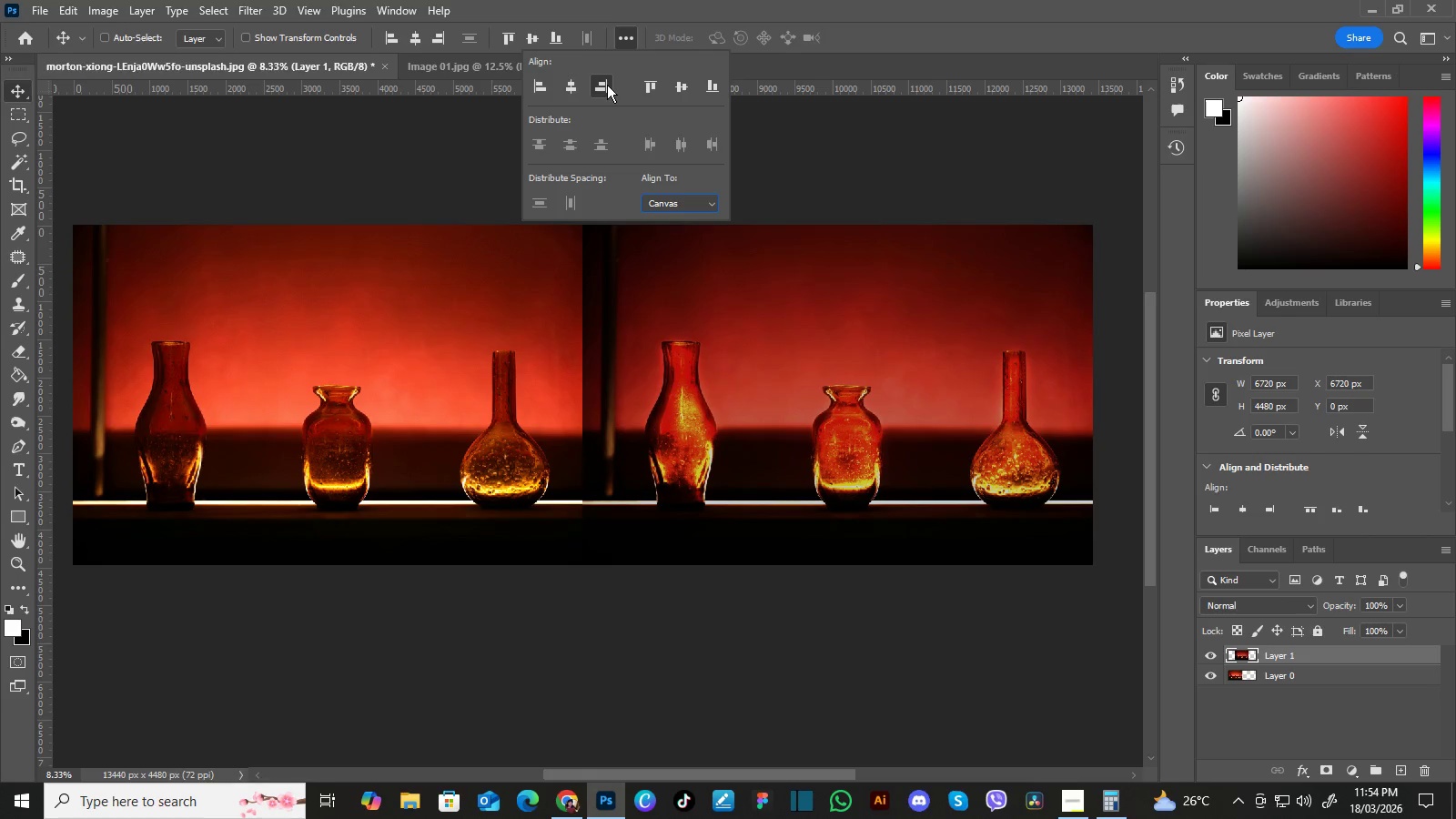 
double_click([607, 85])
 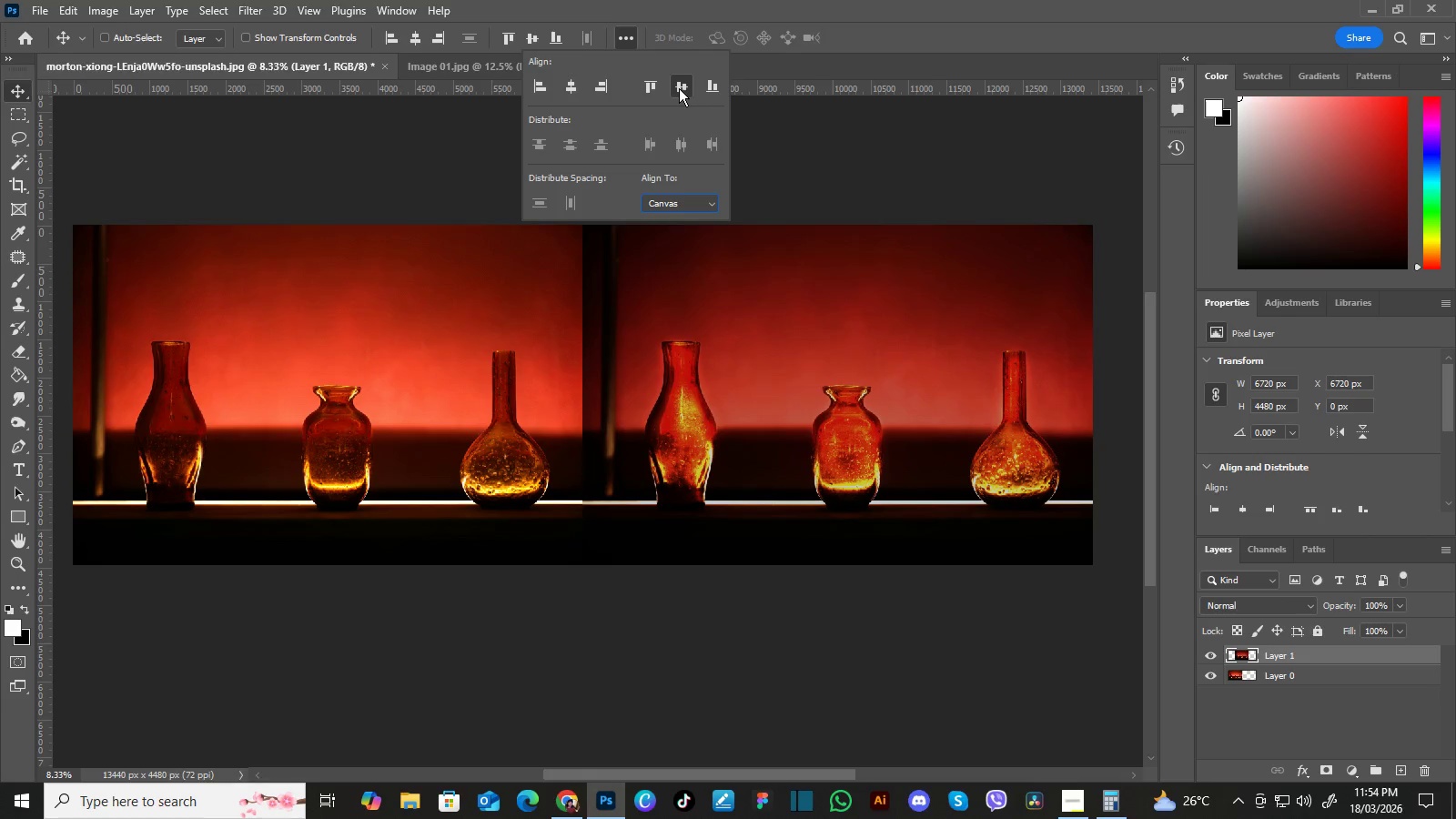 
double_click([679, 88])
 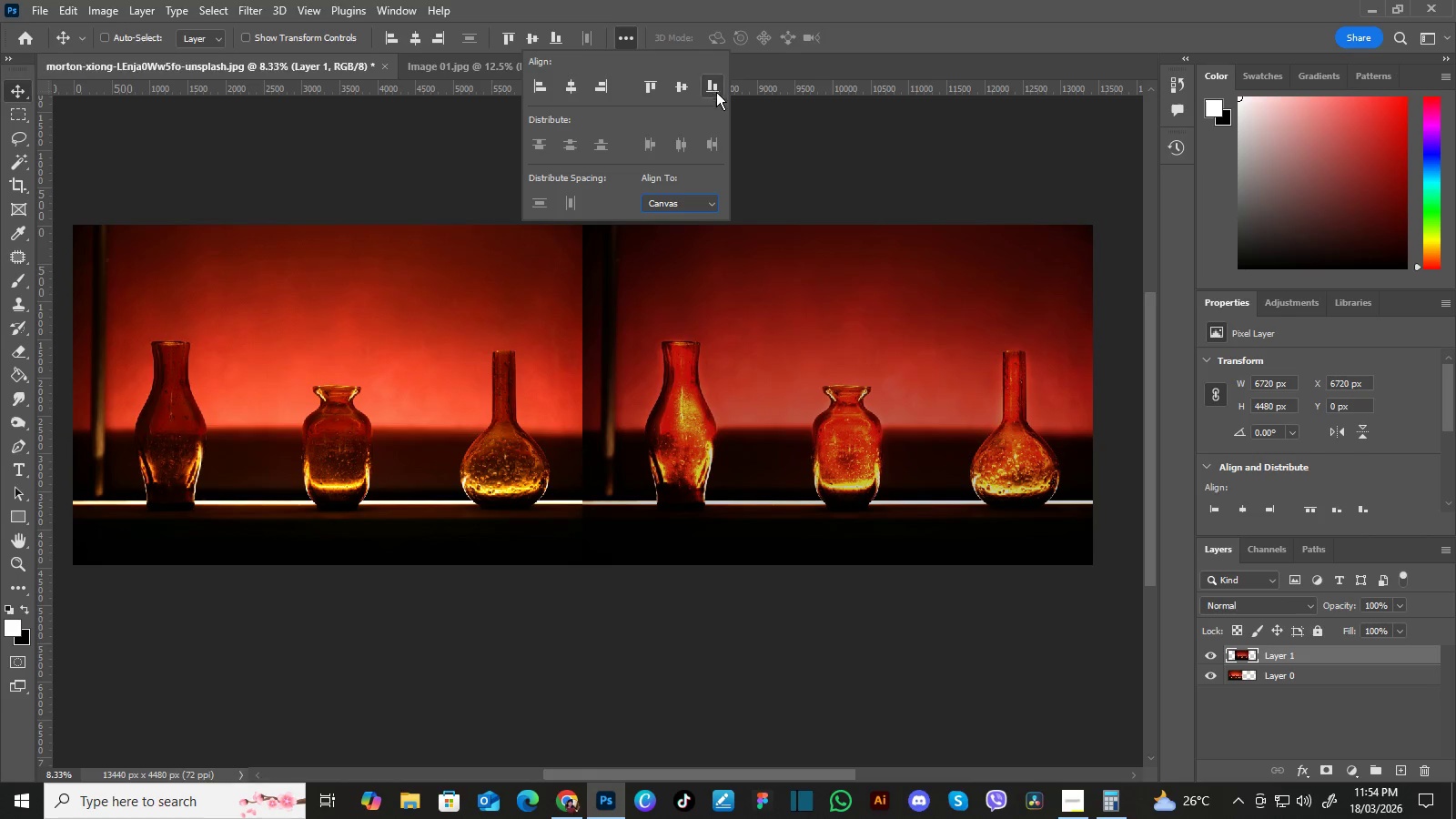 
double_click([794, 141])
 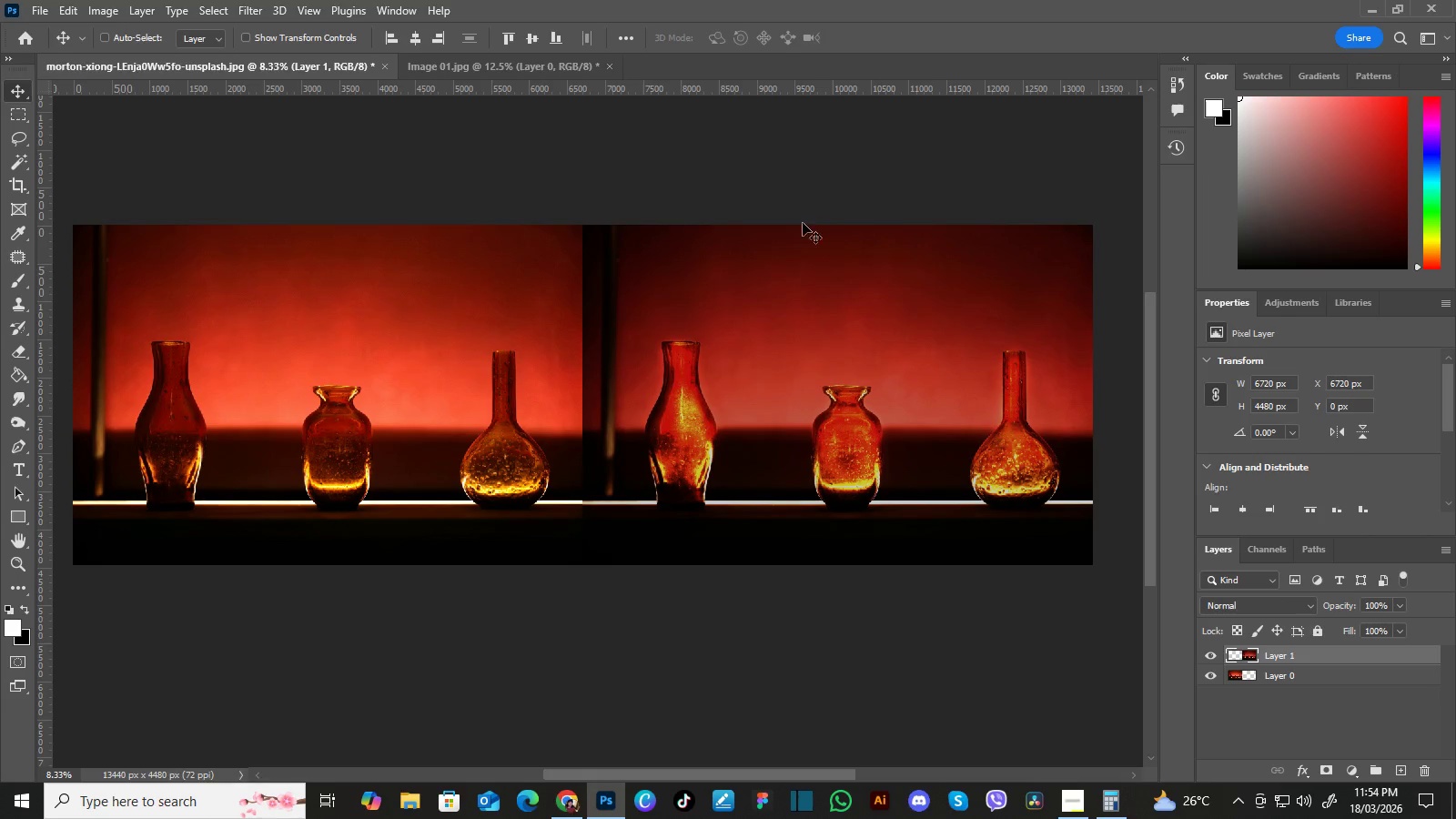 
hold_key(key=Space, duration=1.5)
 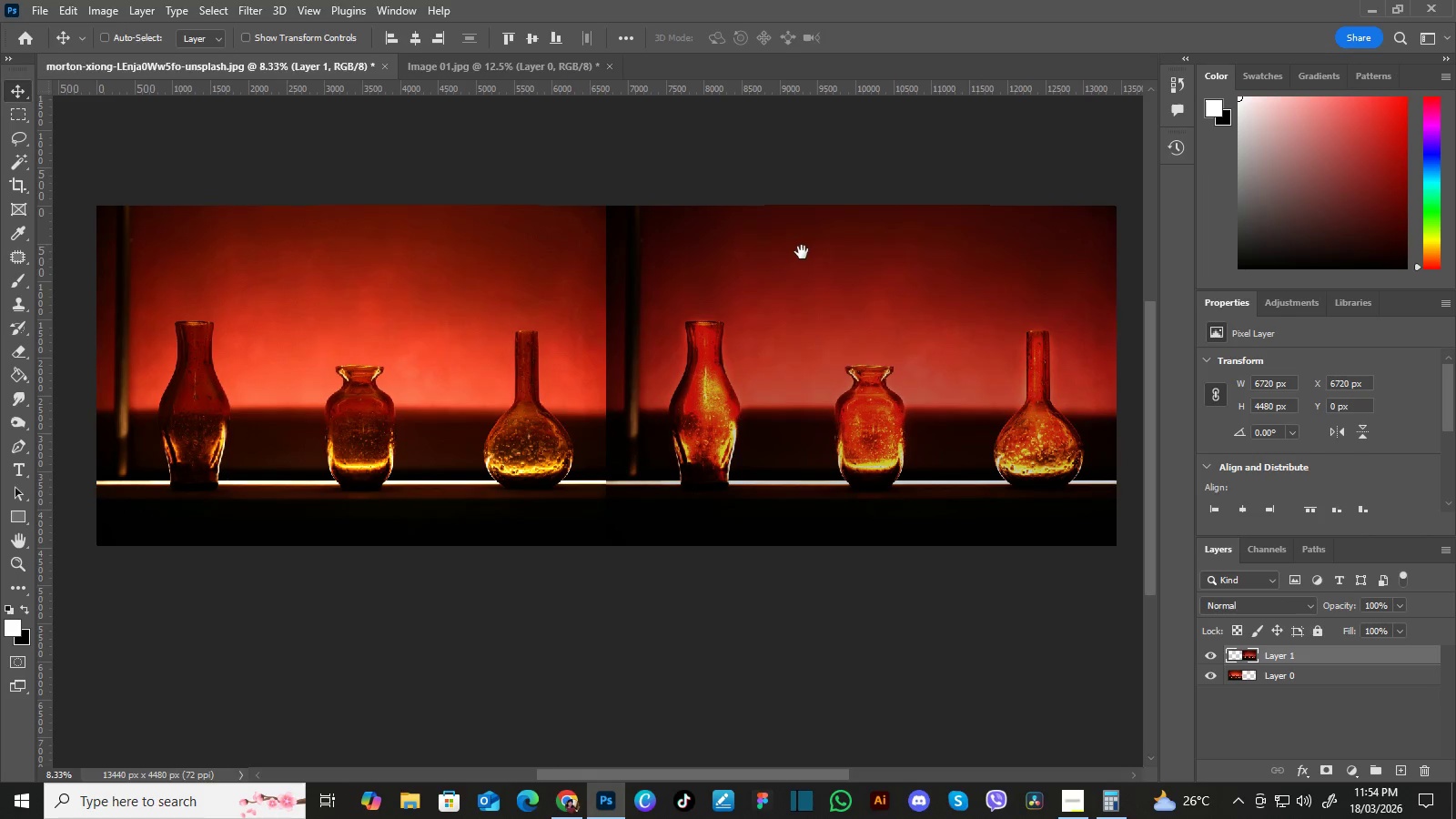 
left_click_drag(start_coordinate=[771, 268], to_coordinate=[796, 251])
 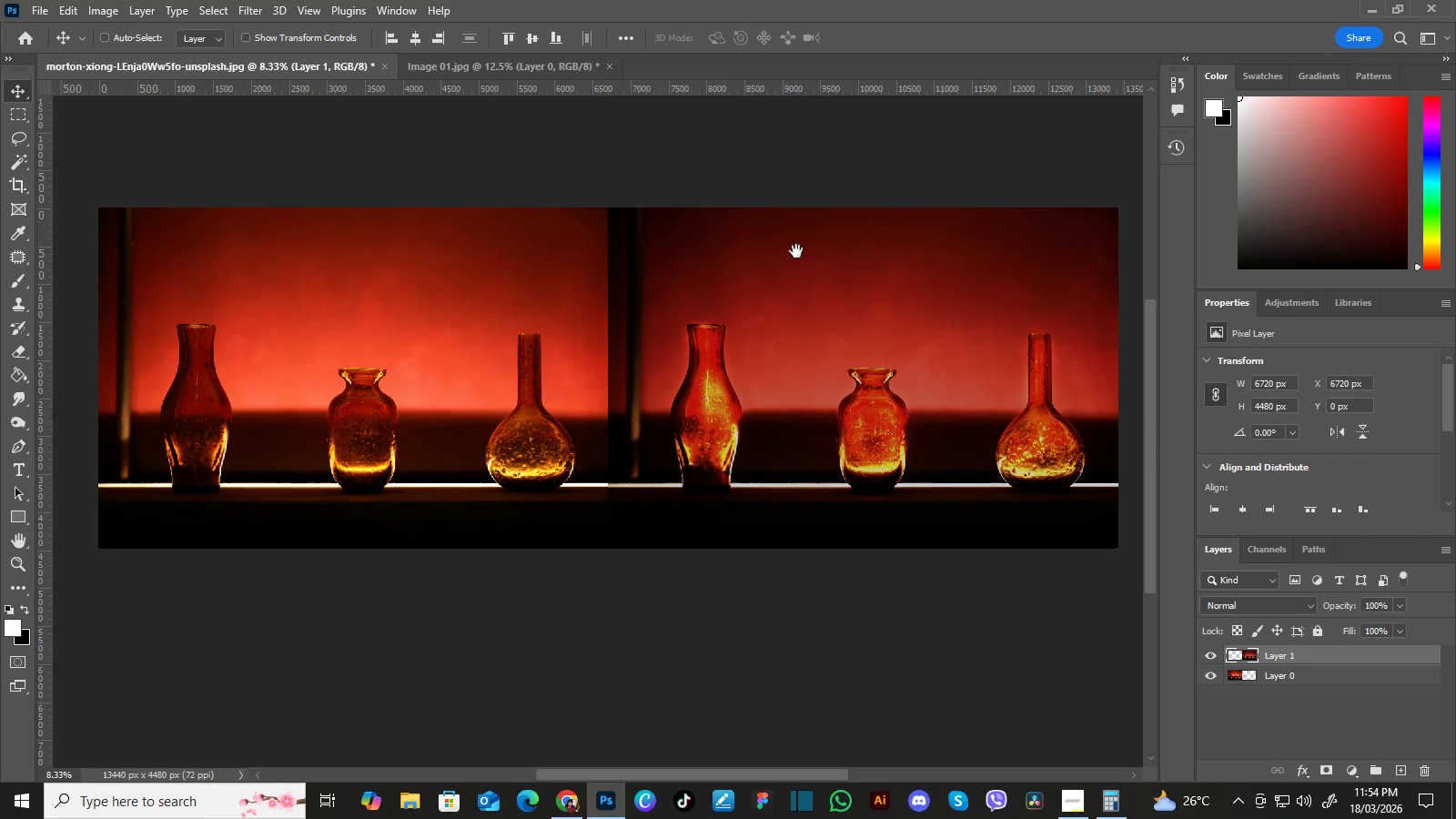 
left_click_drag(start_coordinate=[796, 251], to_coordinate=[798, 257])
 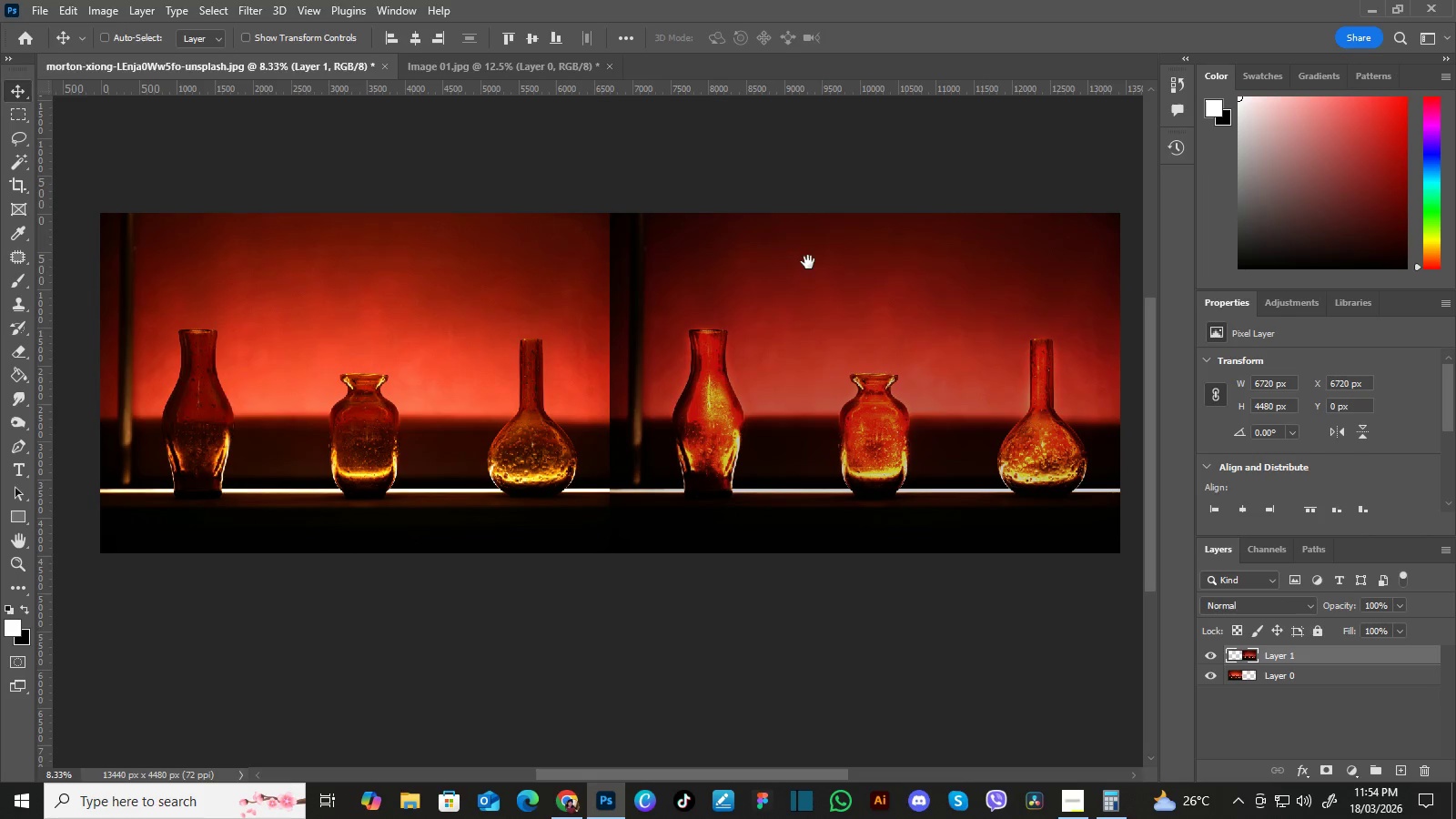 
left_click_drag(start_coordinate=[808, 262], to_coordinate=[804, 254])
 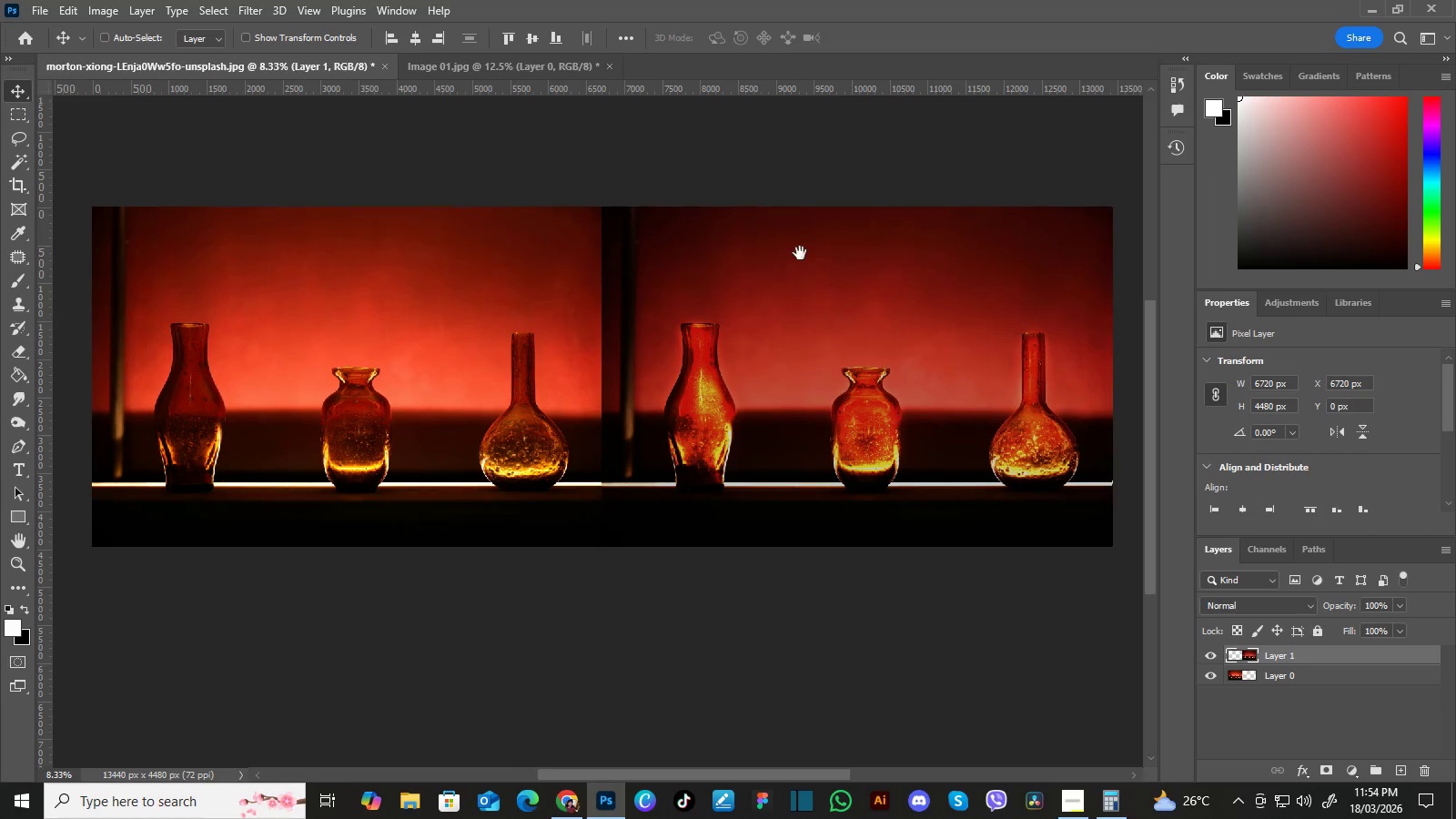 
hold_key(key=Space, duration=1.51)
 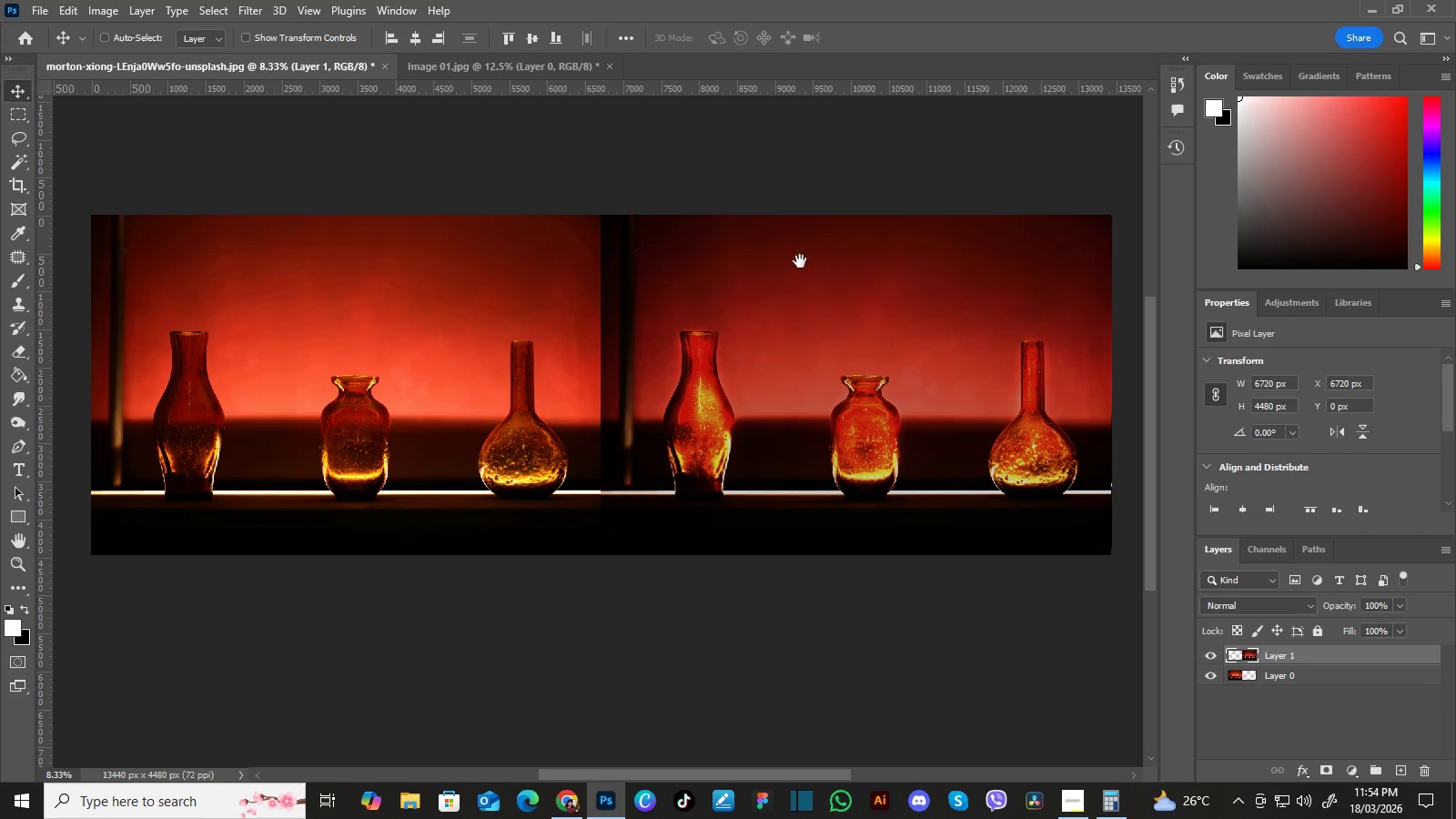 
left_click_drag(start_coordinate=[804, 251], to_coordinate=[800, 253])
 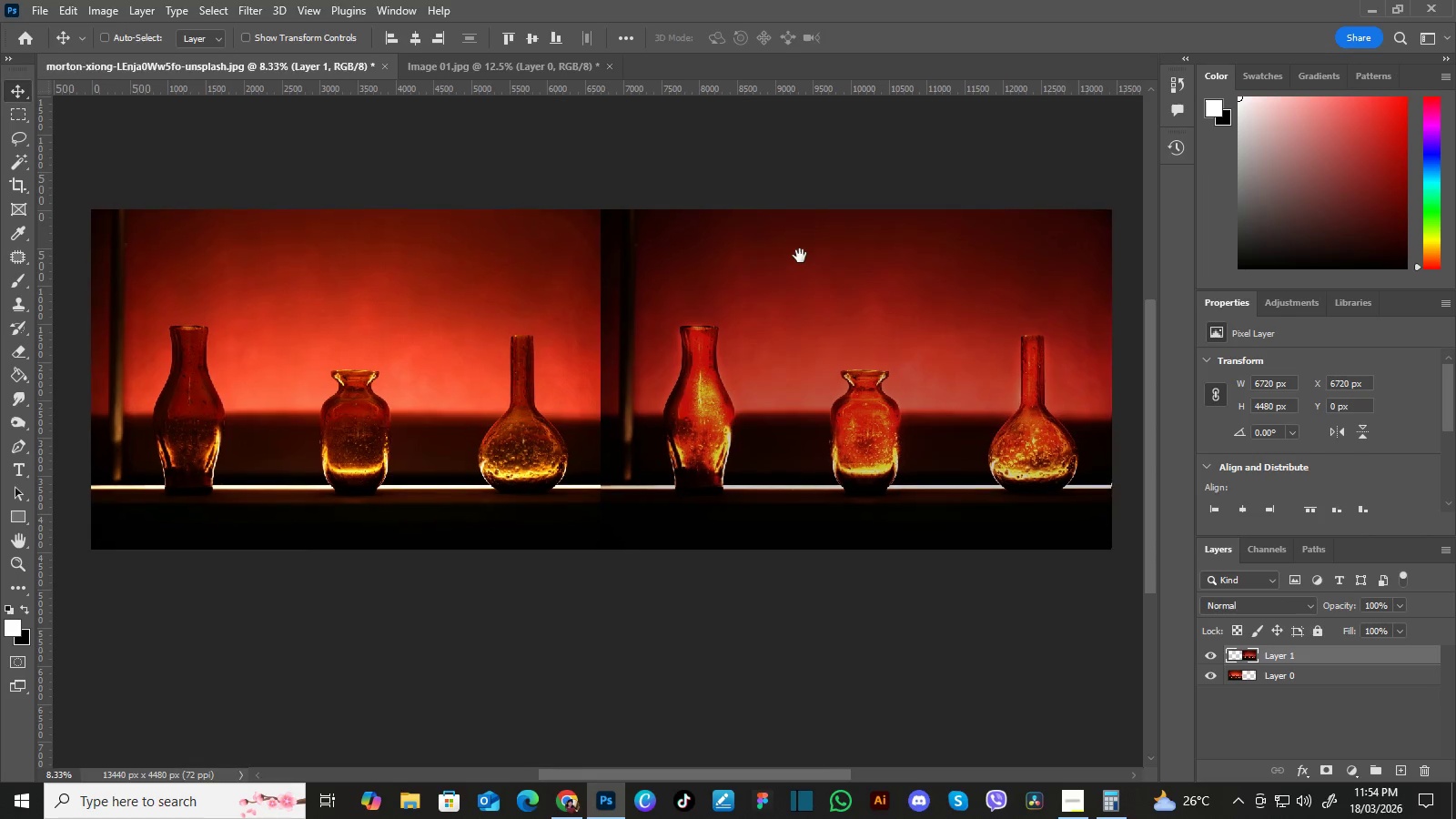 
hold_key(key=Space, duration=0.94)
 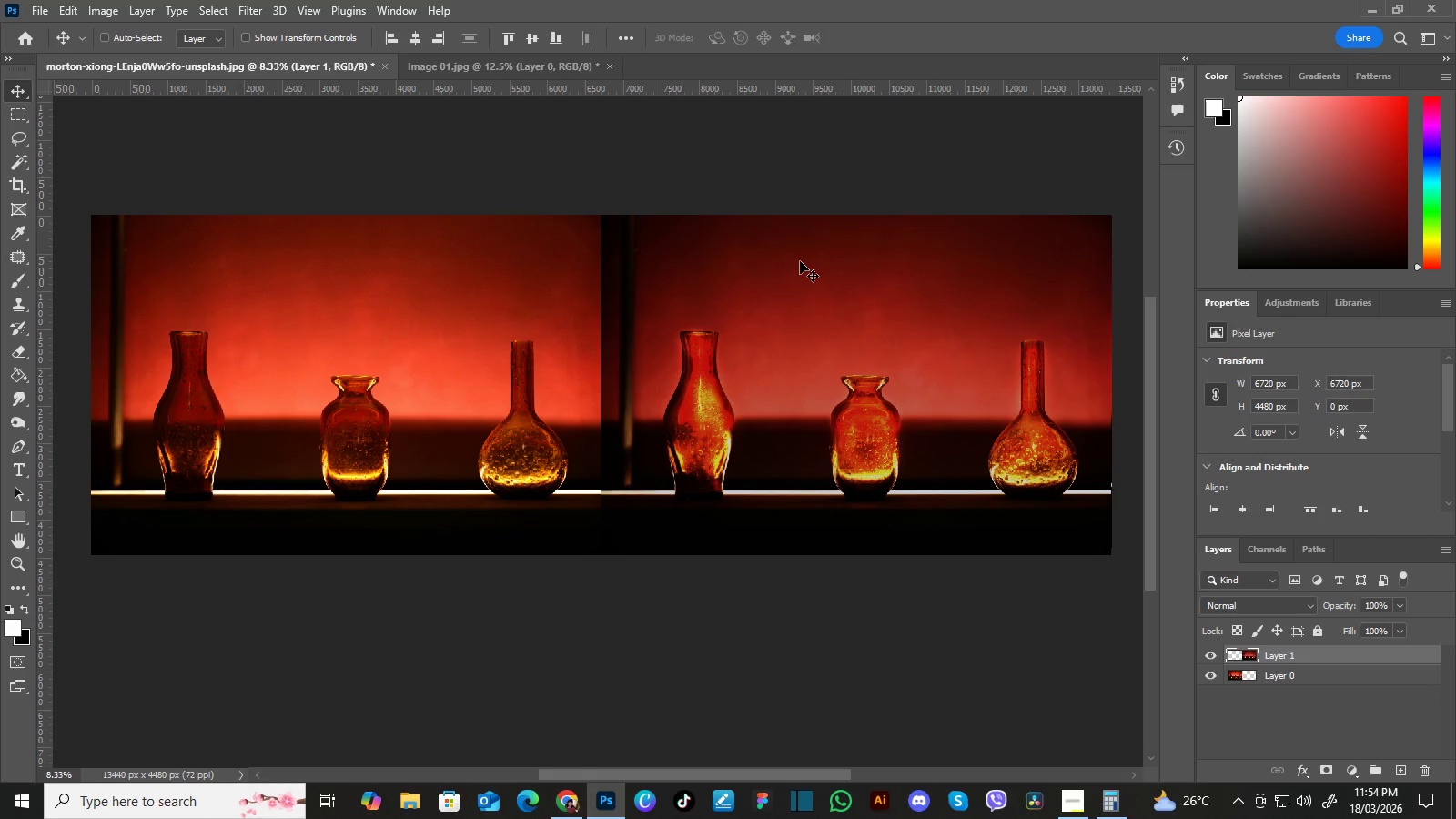 
left_click_drag(start_coordinate=[800, 256], to_coordinate=[800, 261])
 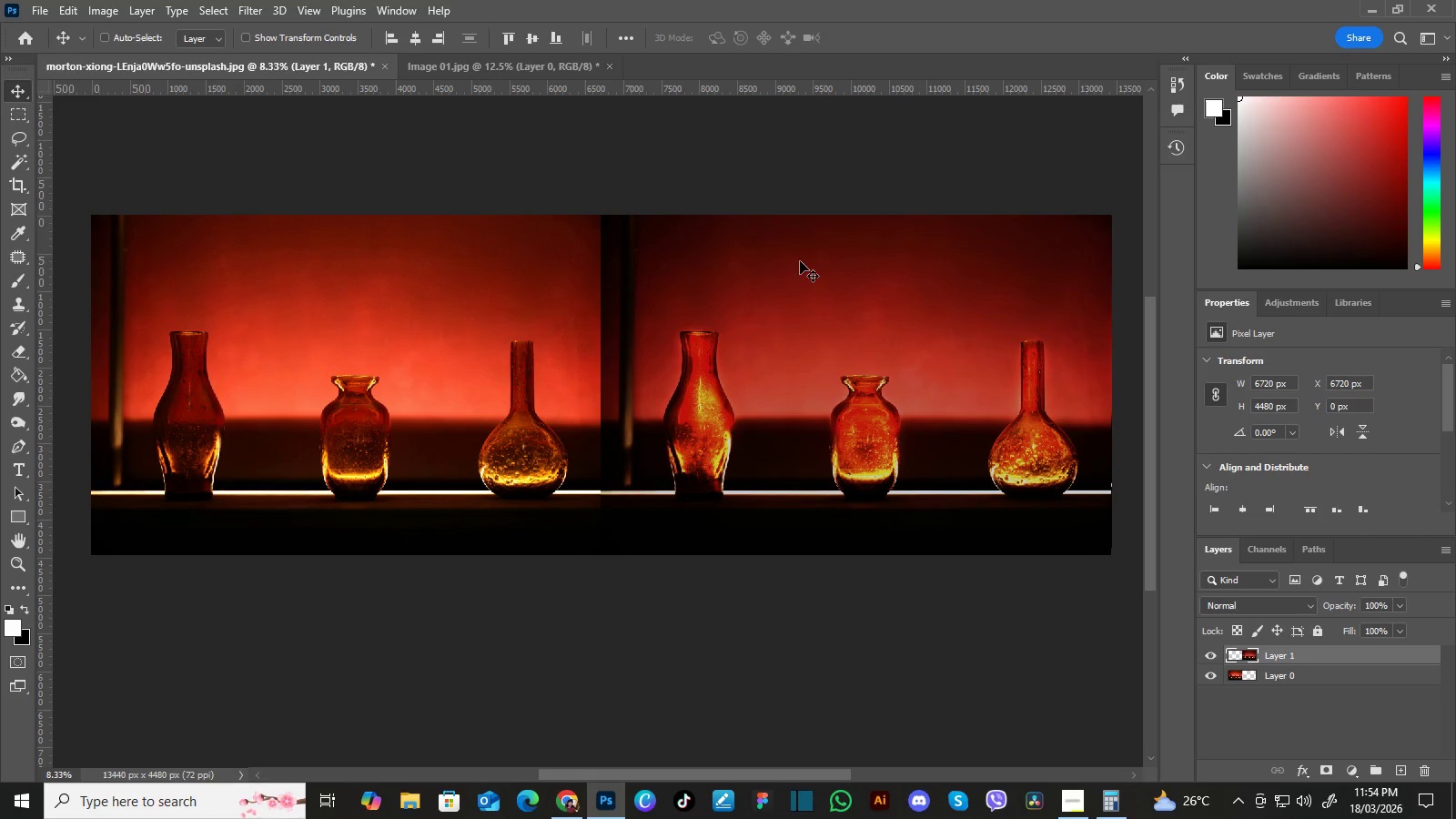 
wait(14.34)
 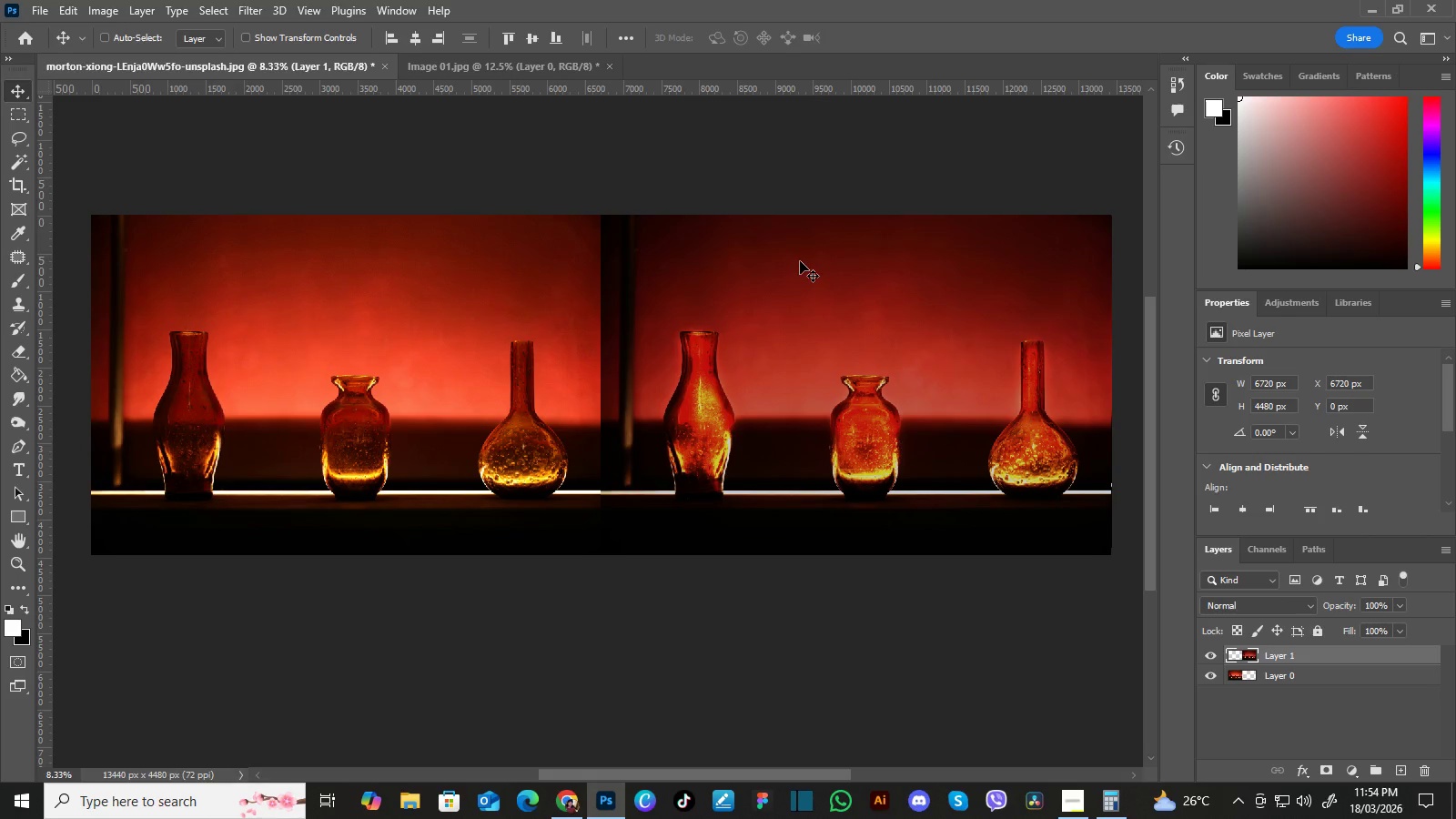 
left_click([36, 6])
 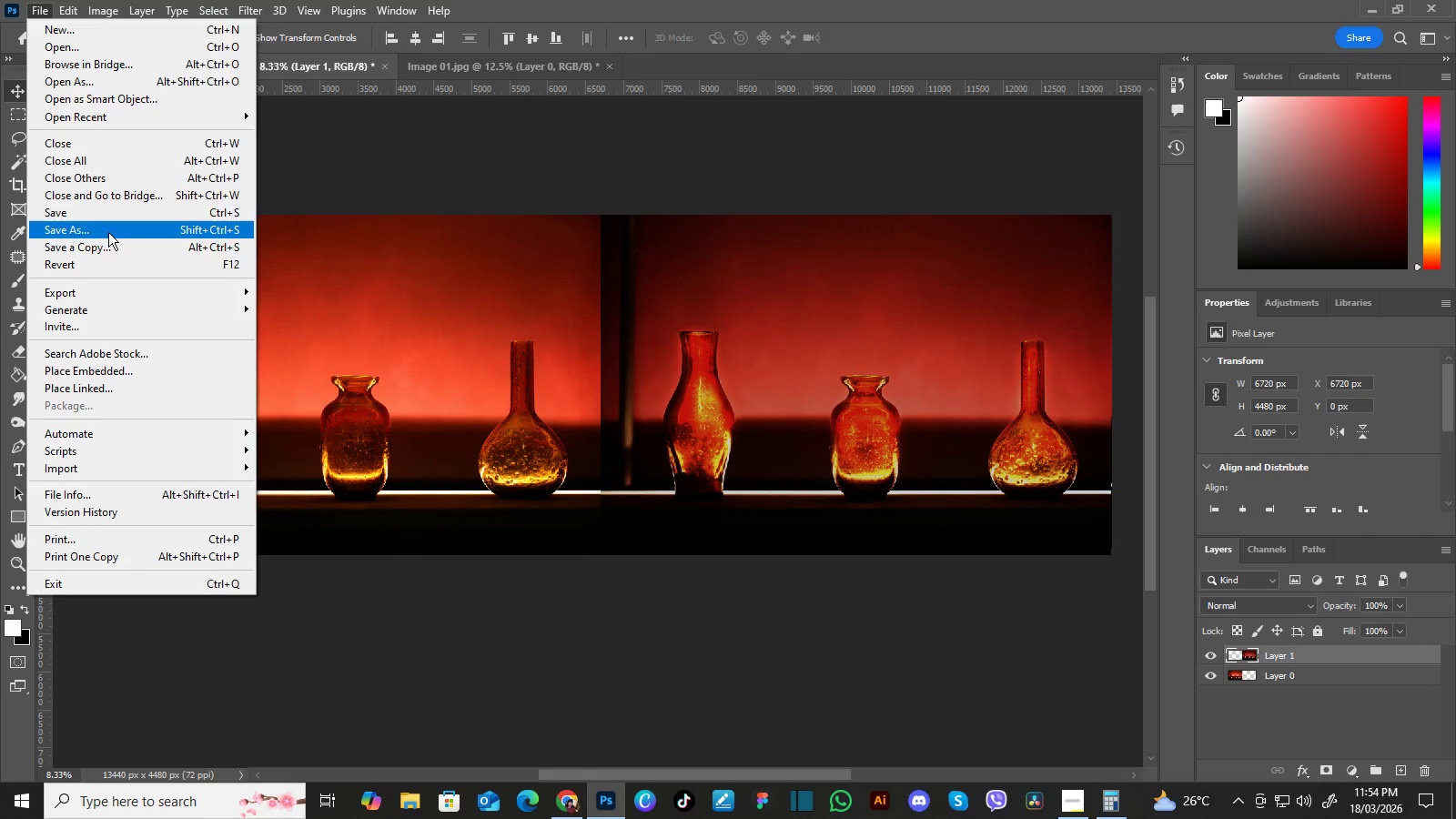 
left_click([111, 245])
 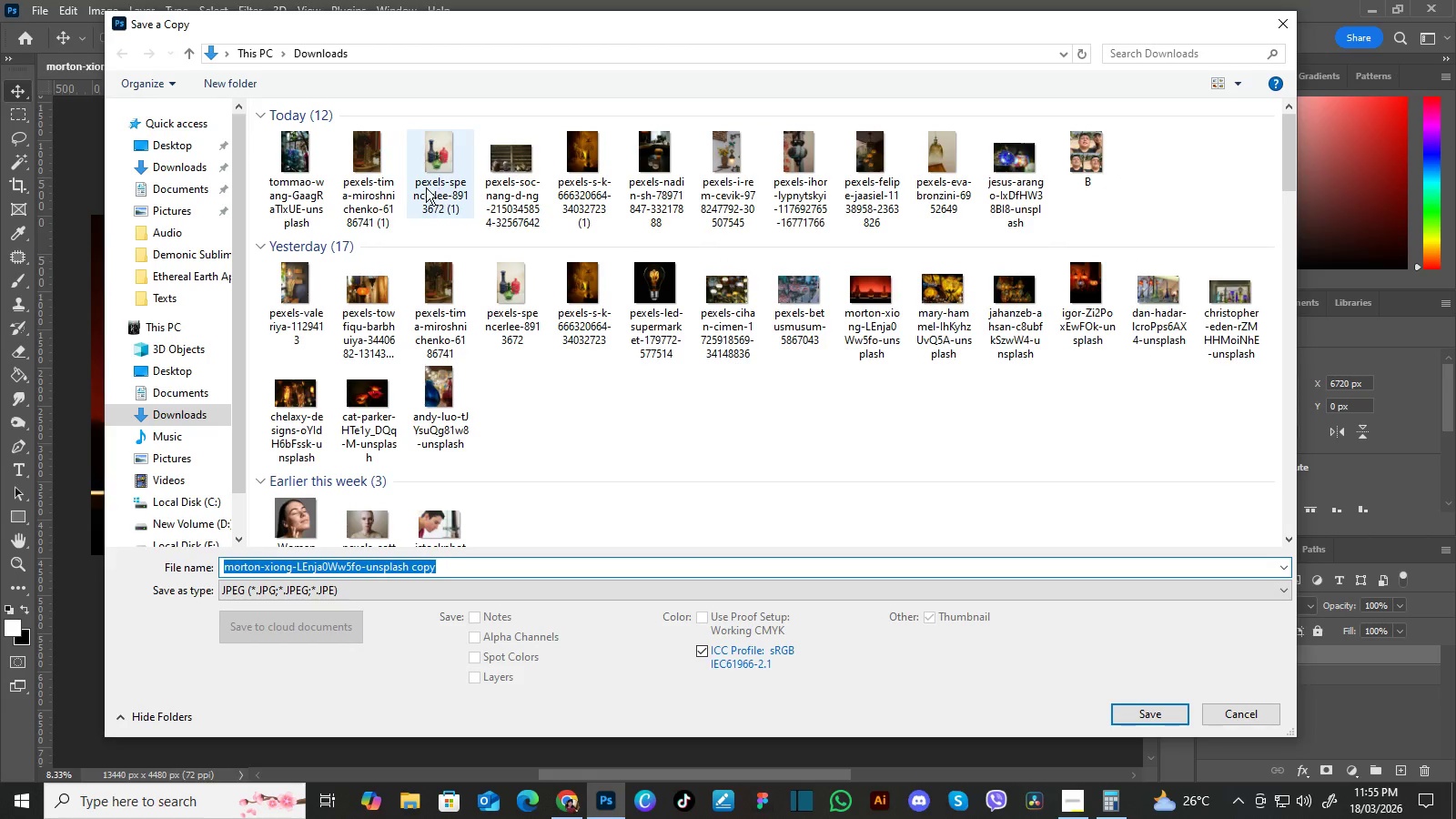 
left_click([194, 141])
 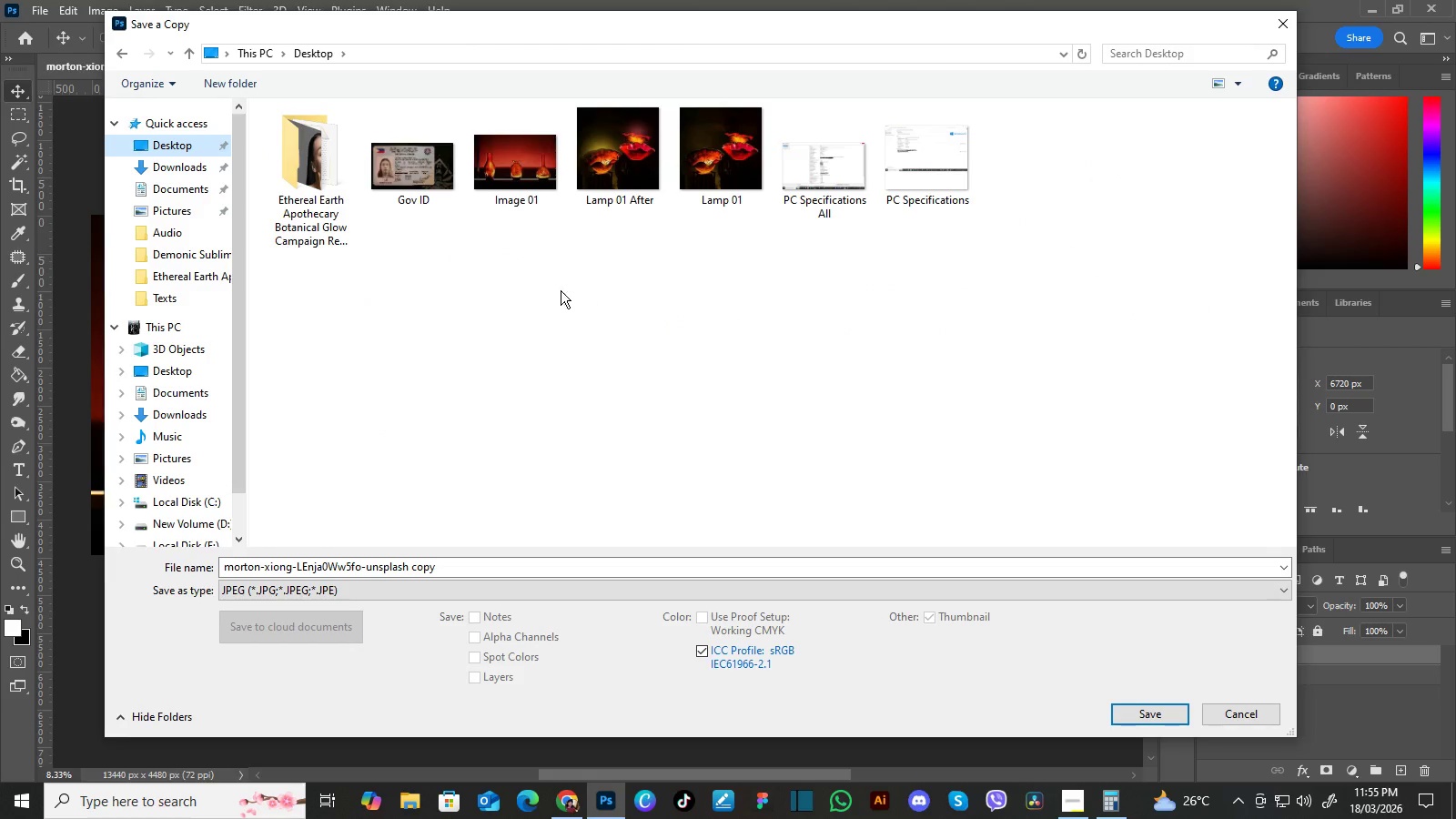 
right_click([550, 297])
 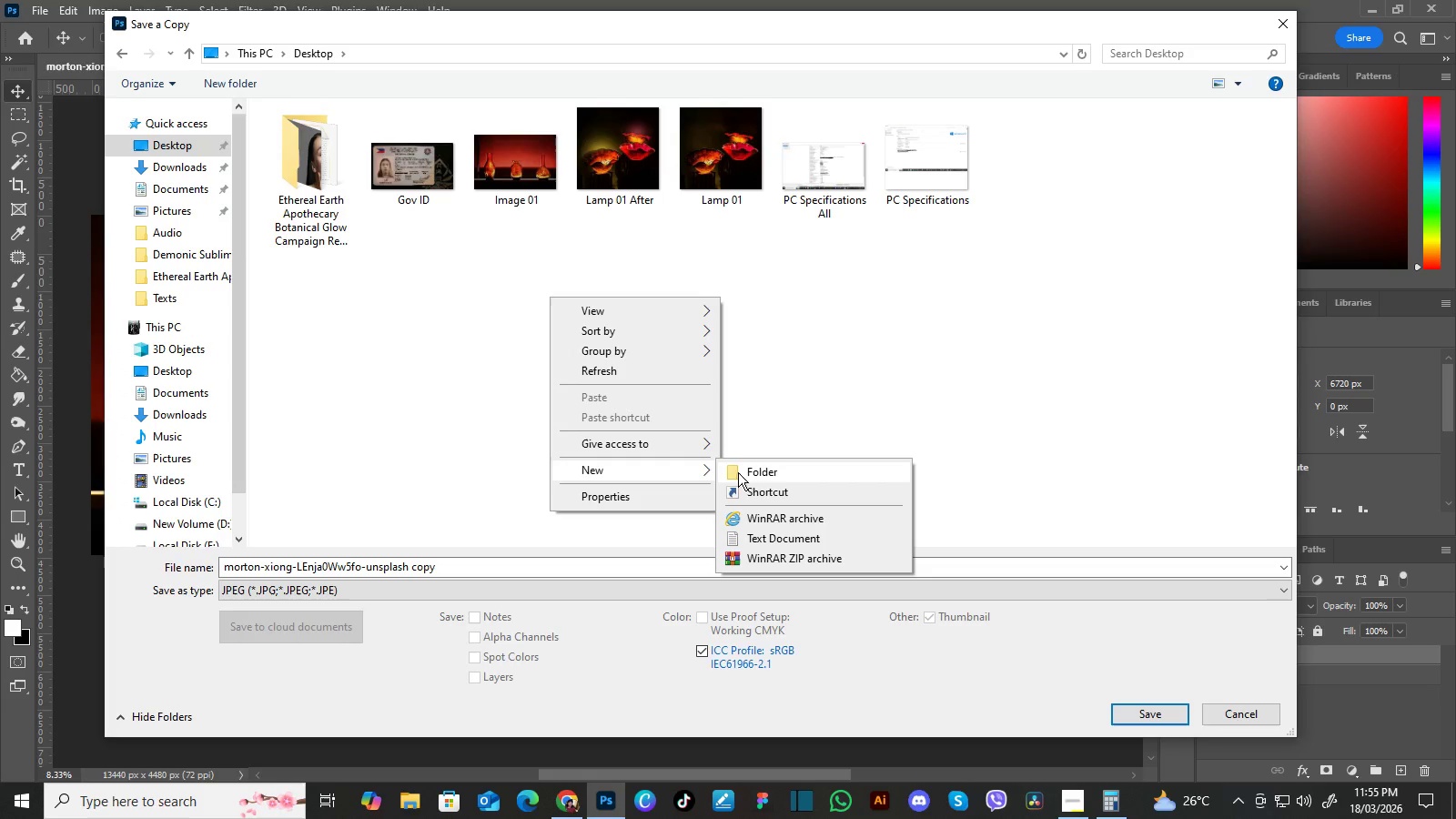 
left_click([778, 474])
 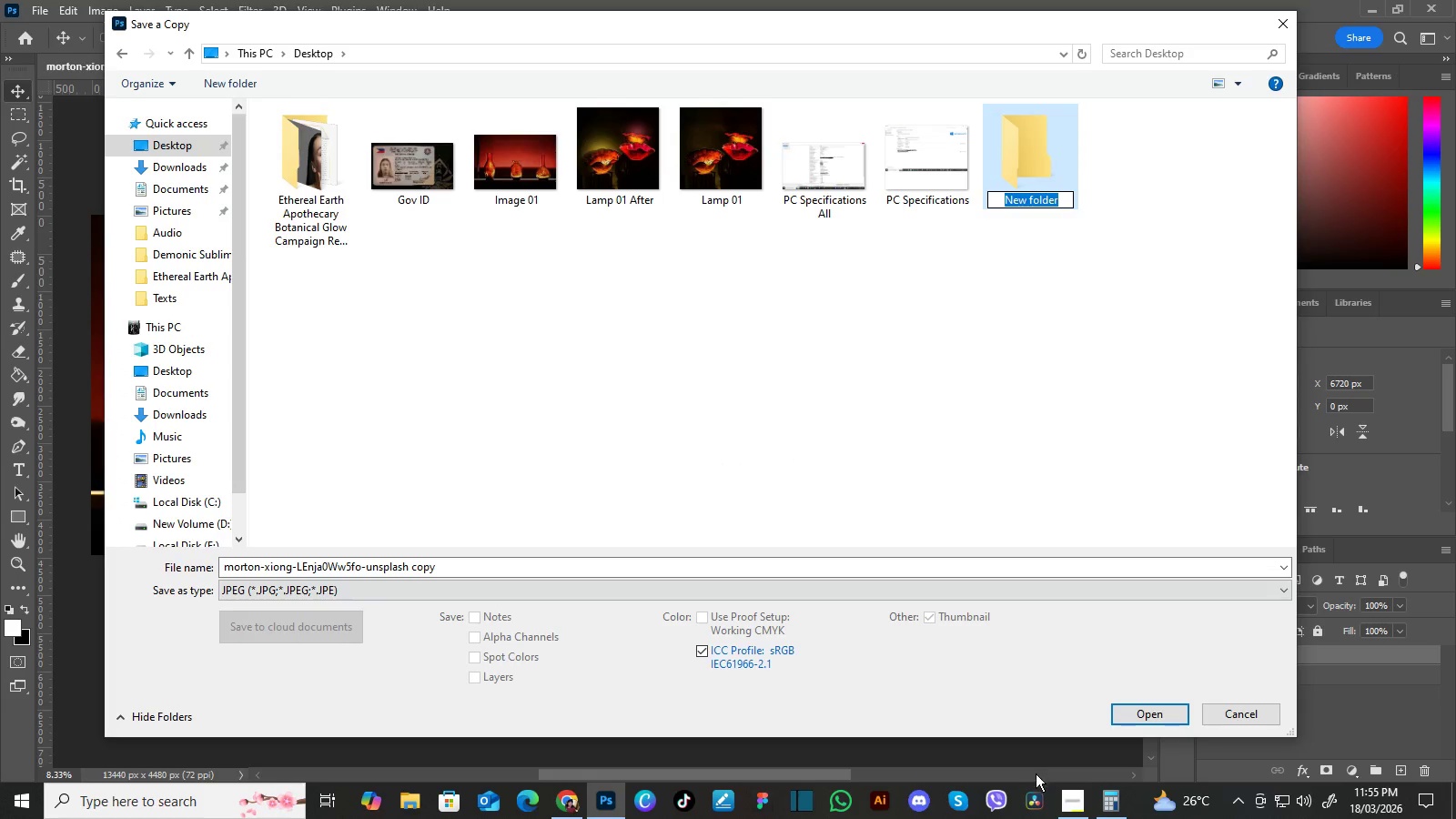 
left_click([1064, 794])